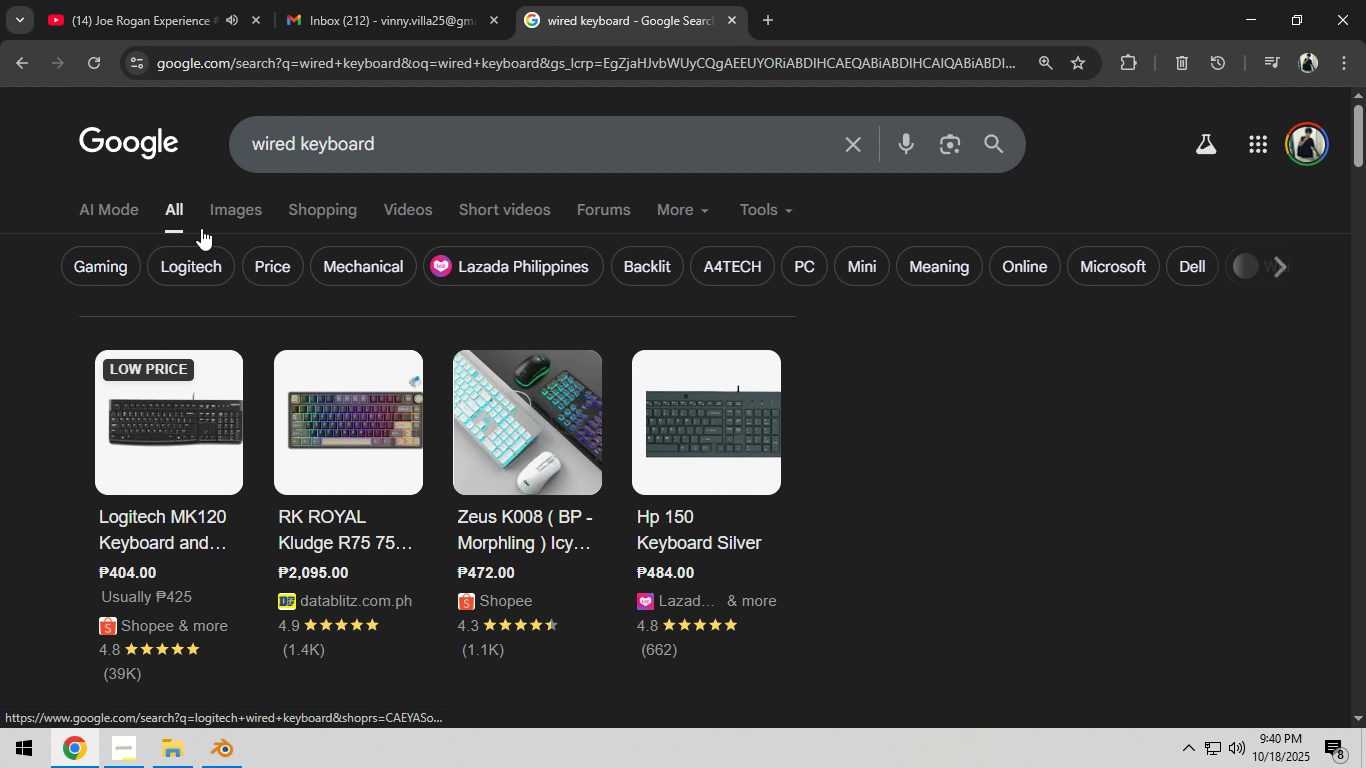 
left_click([218, 212])
 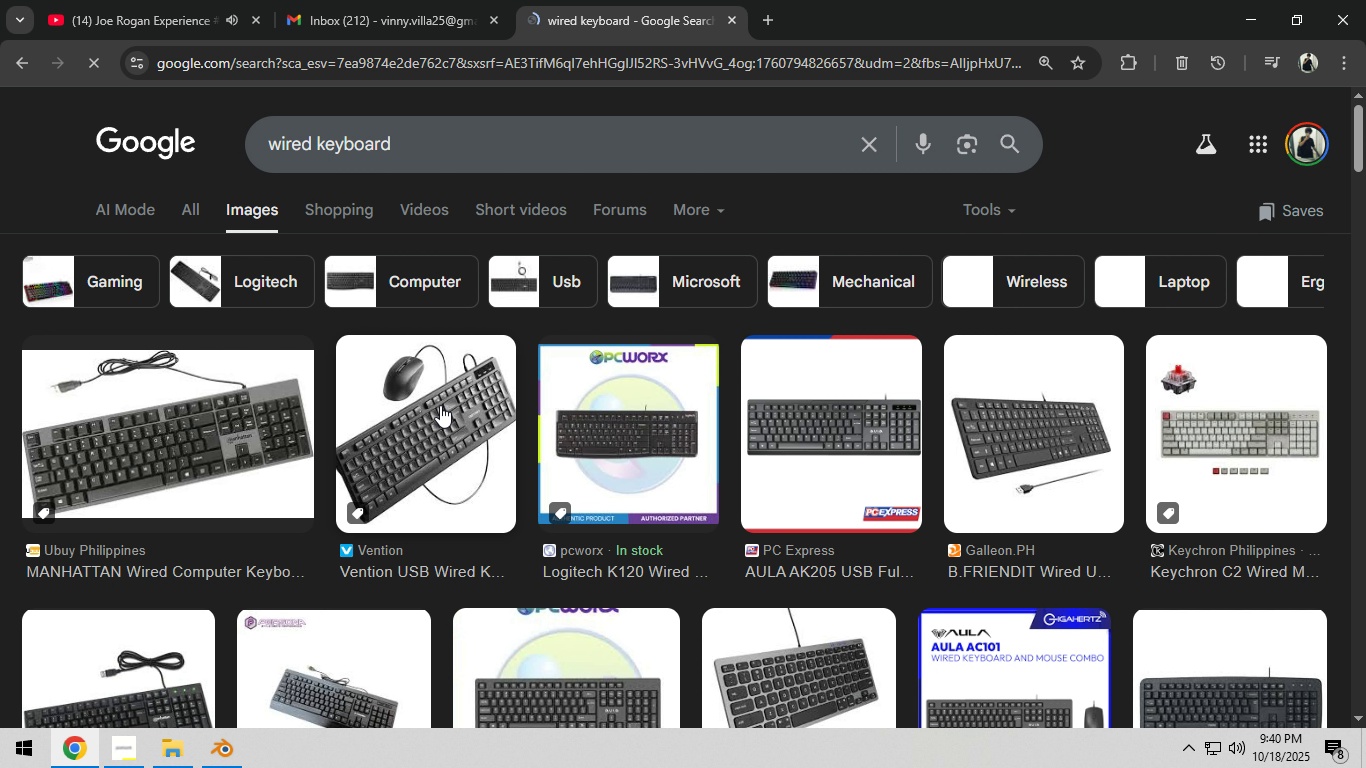 
scroll: coordinate [461, 426], scroll_direction: up, amount: 5.0
 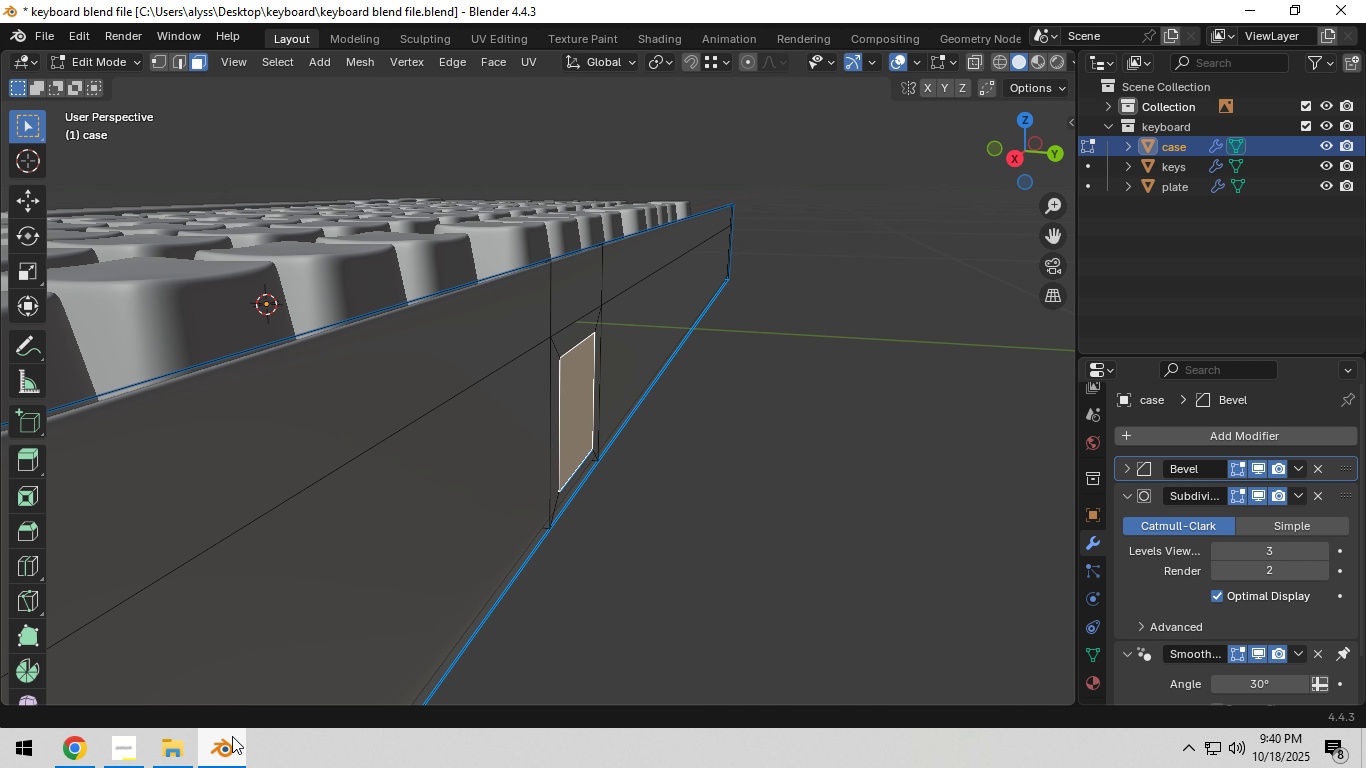 
wait(5.62)
 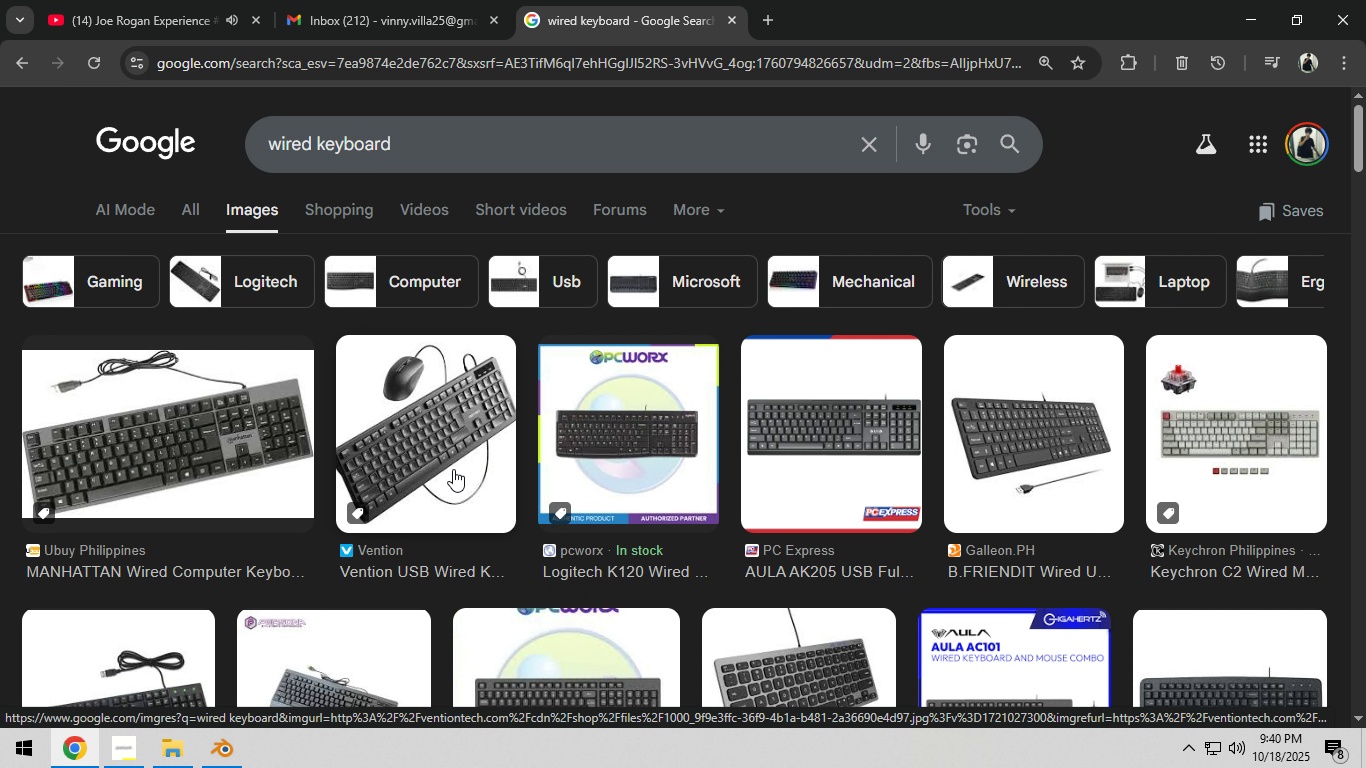 
scroll: coordinate [498, 486], scroll_direction: up, amount: 1.0
 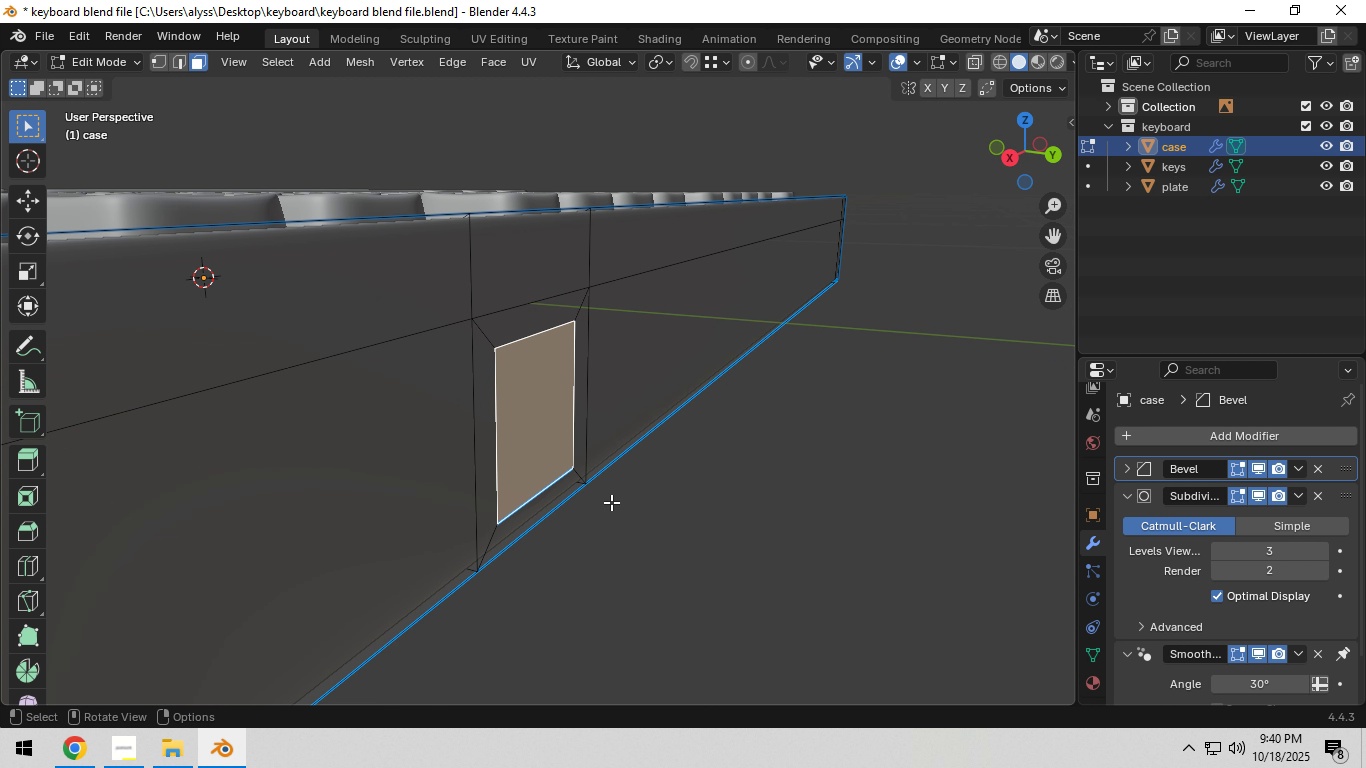 
key(I)
 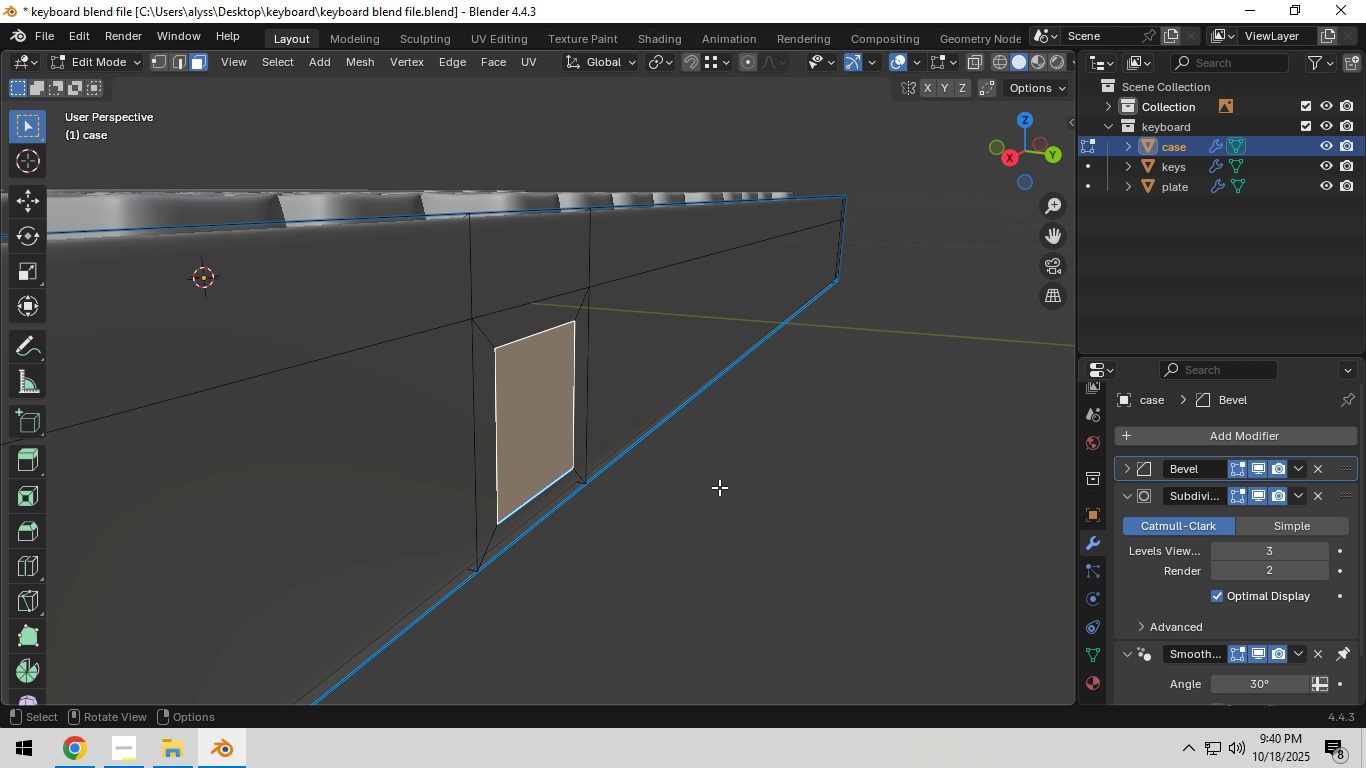 
right_click([719, 487])
 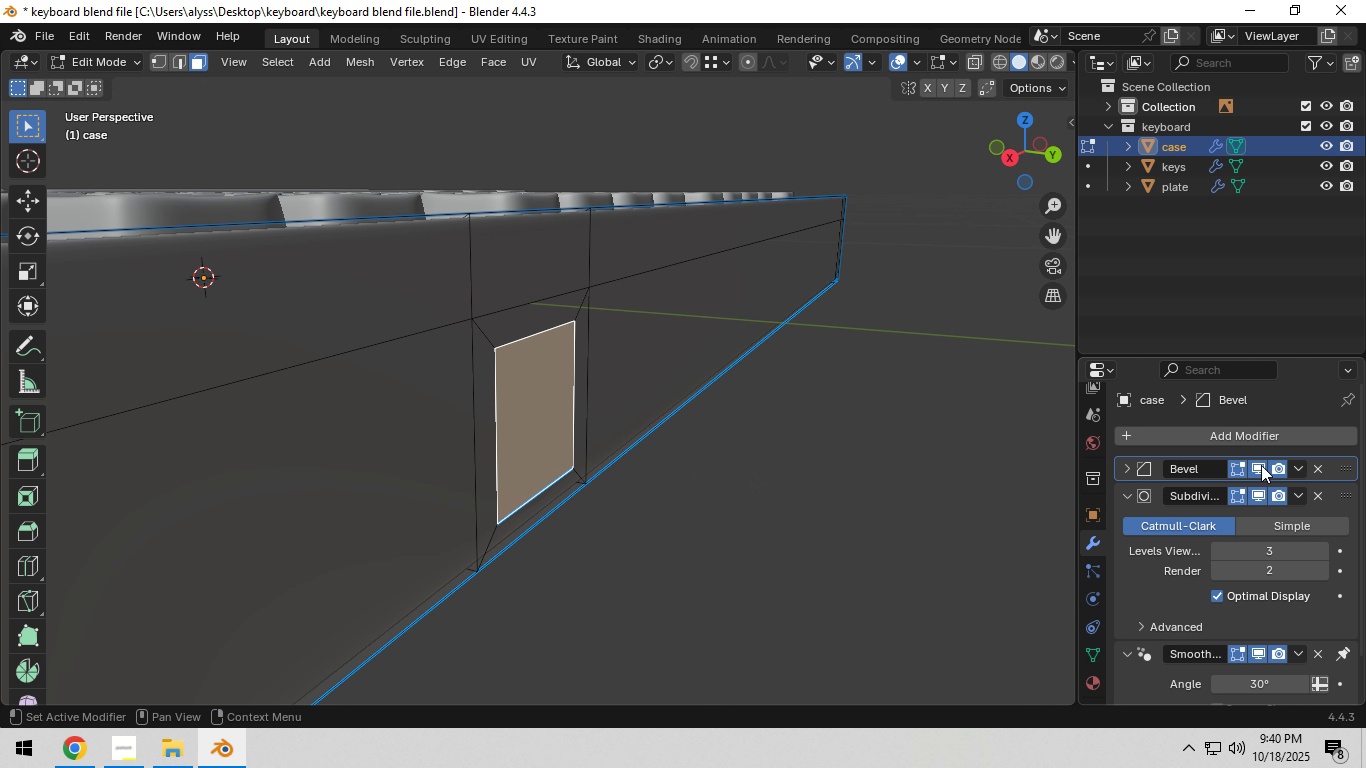 
left_click([1257, 465])
 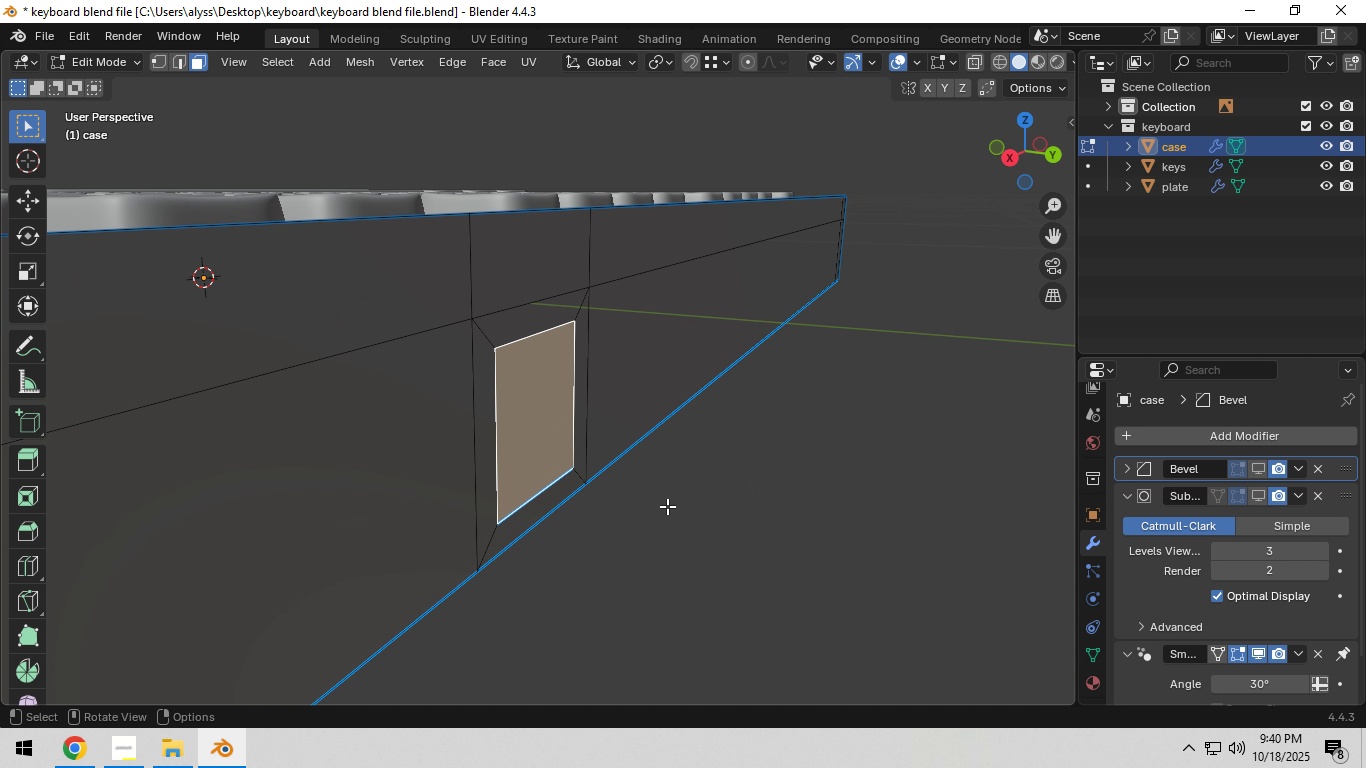 
type(gy)
 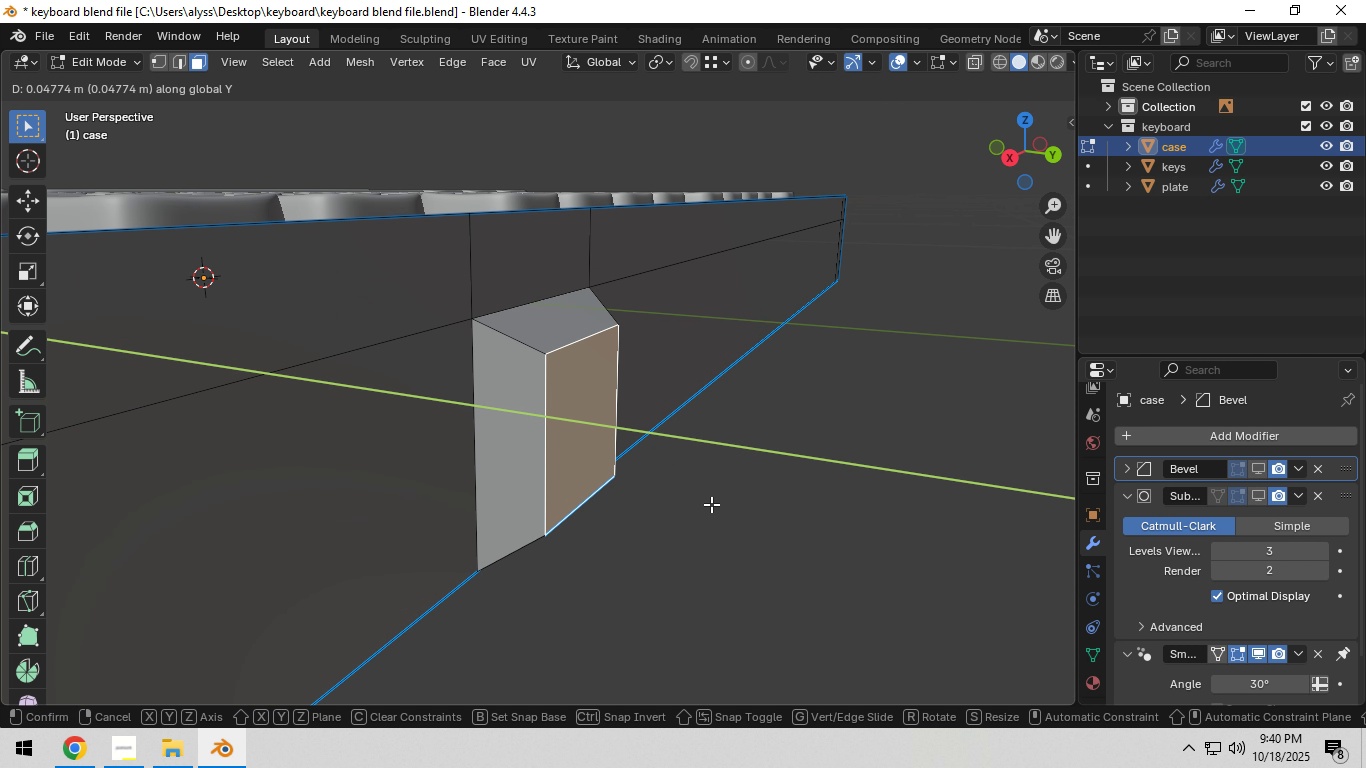 
right_click([711, 504])
 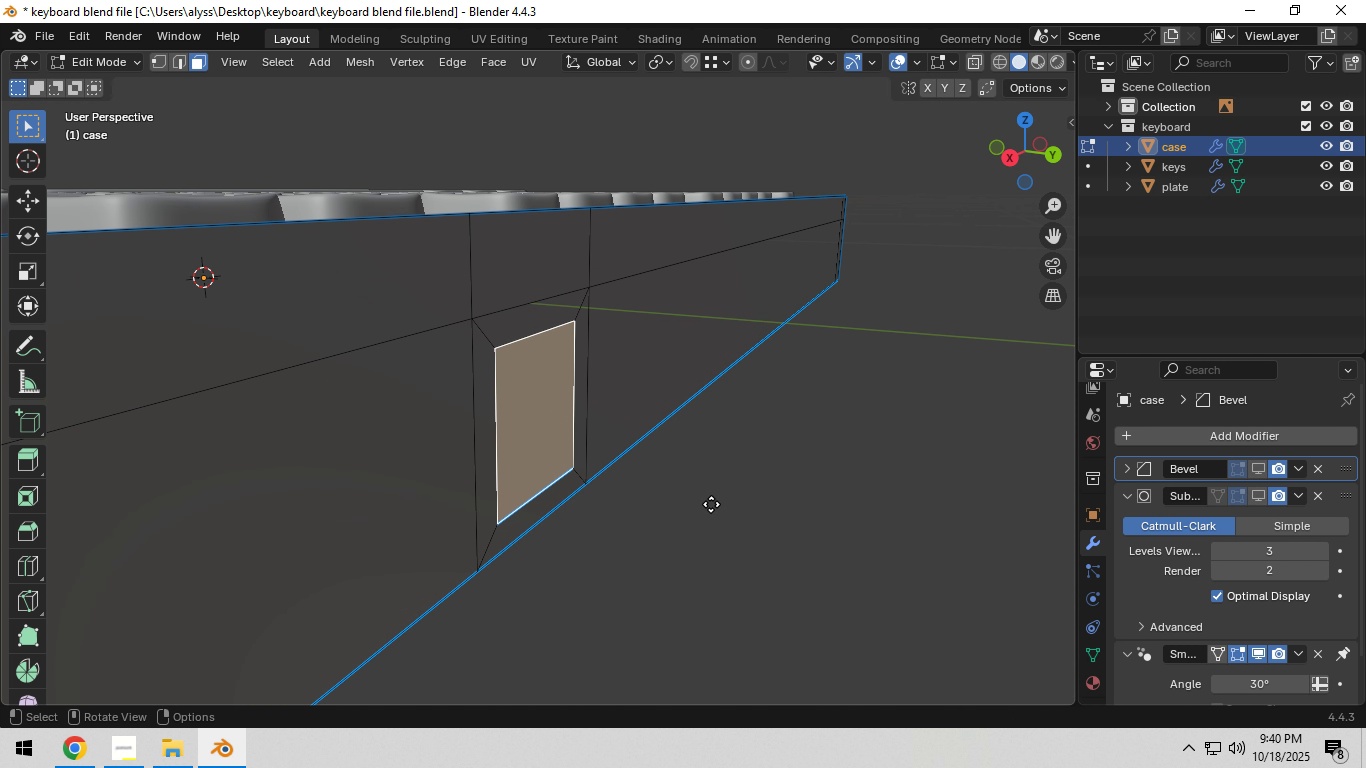 
key(E)
 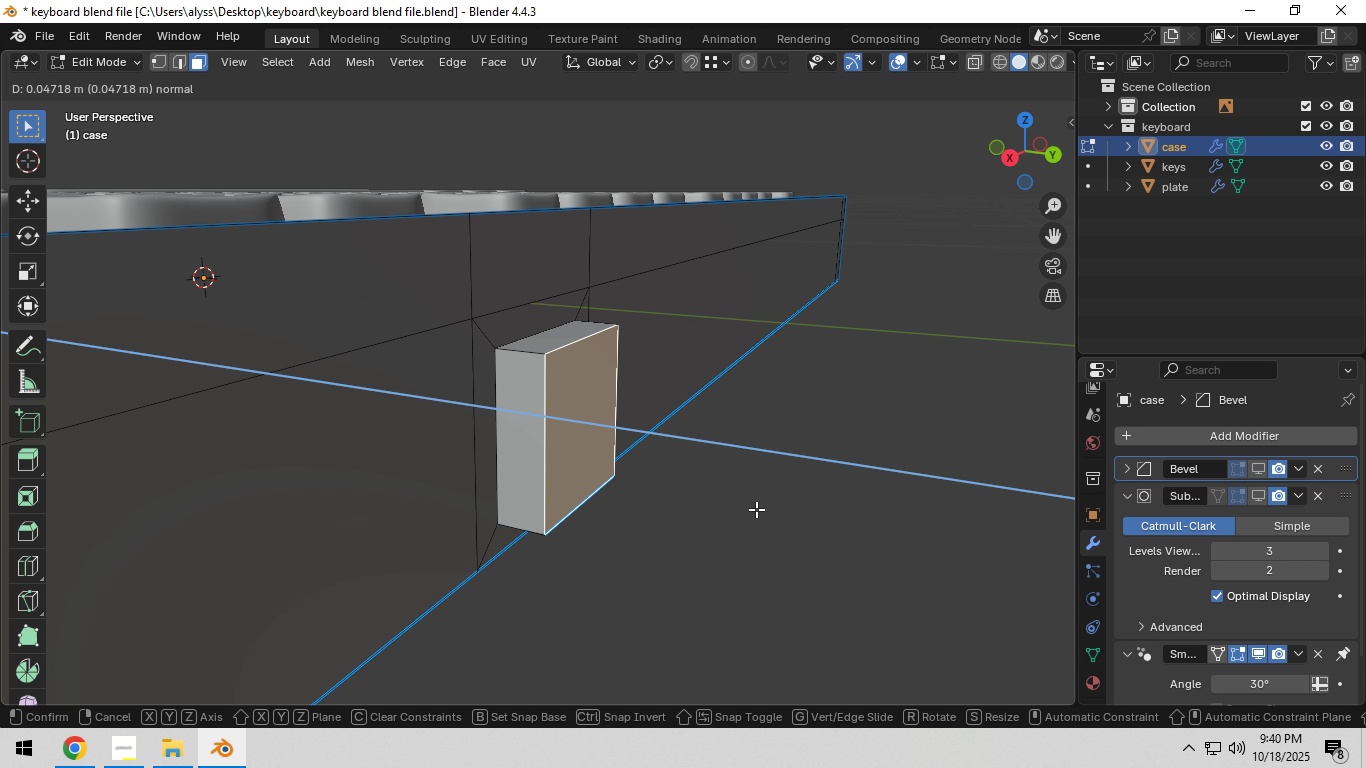 
left_click([756, 509])
 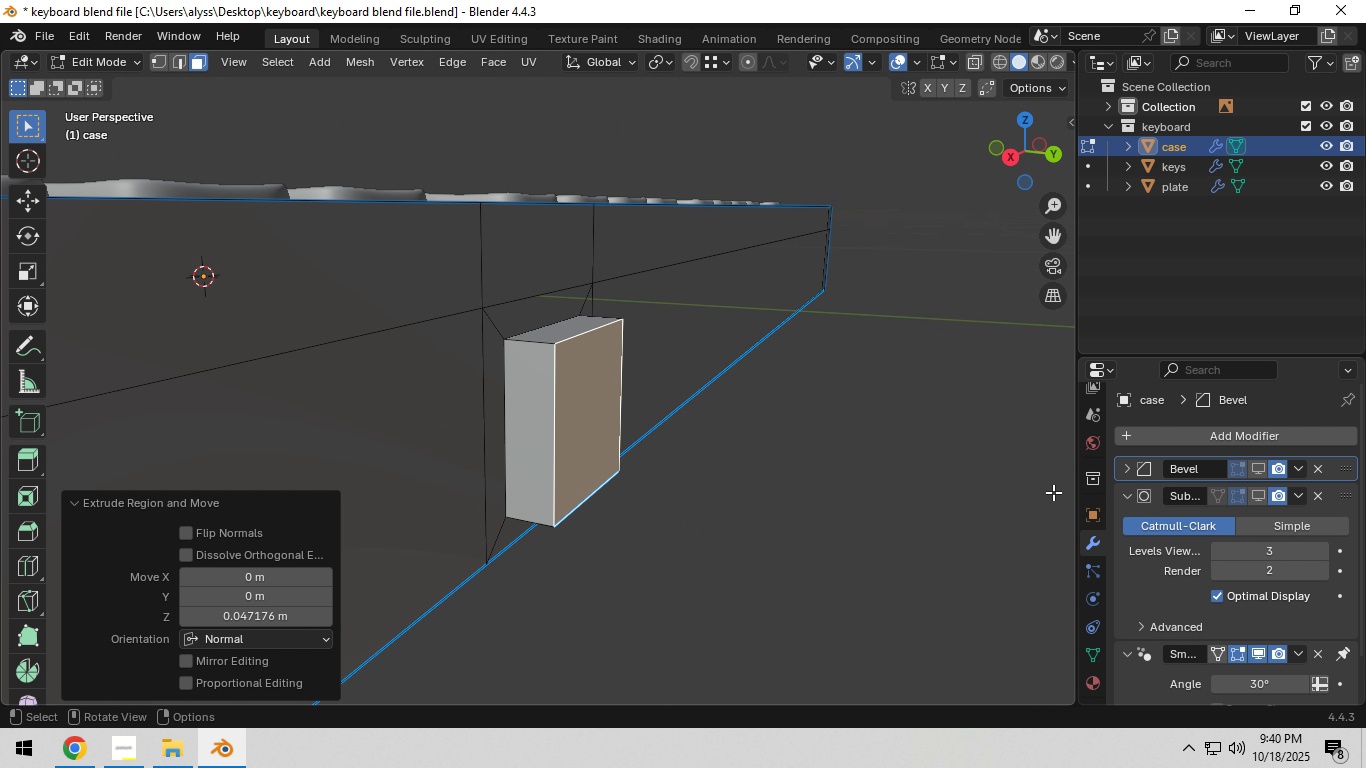 
left_click([1256, 468])
 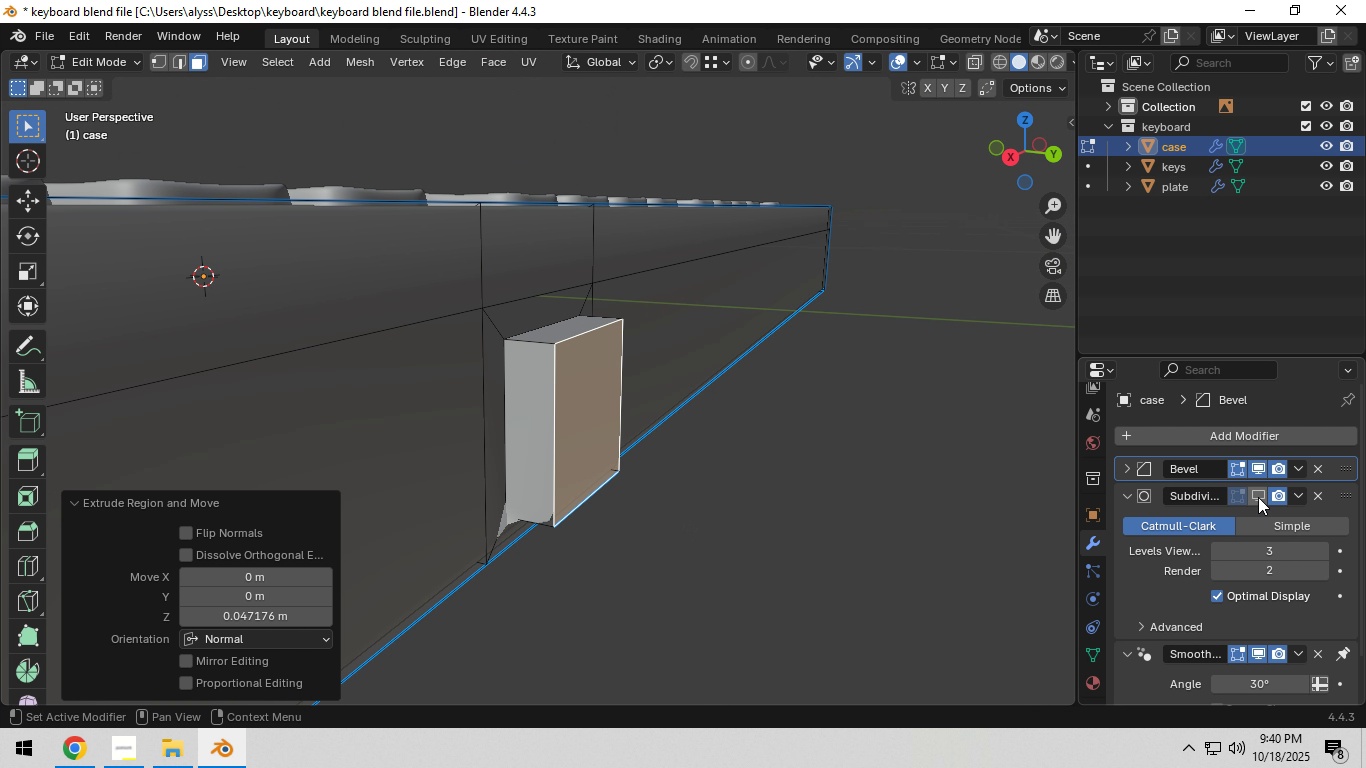 
left_click([1258, 496])
 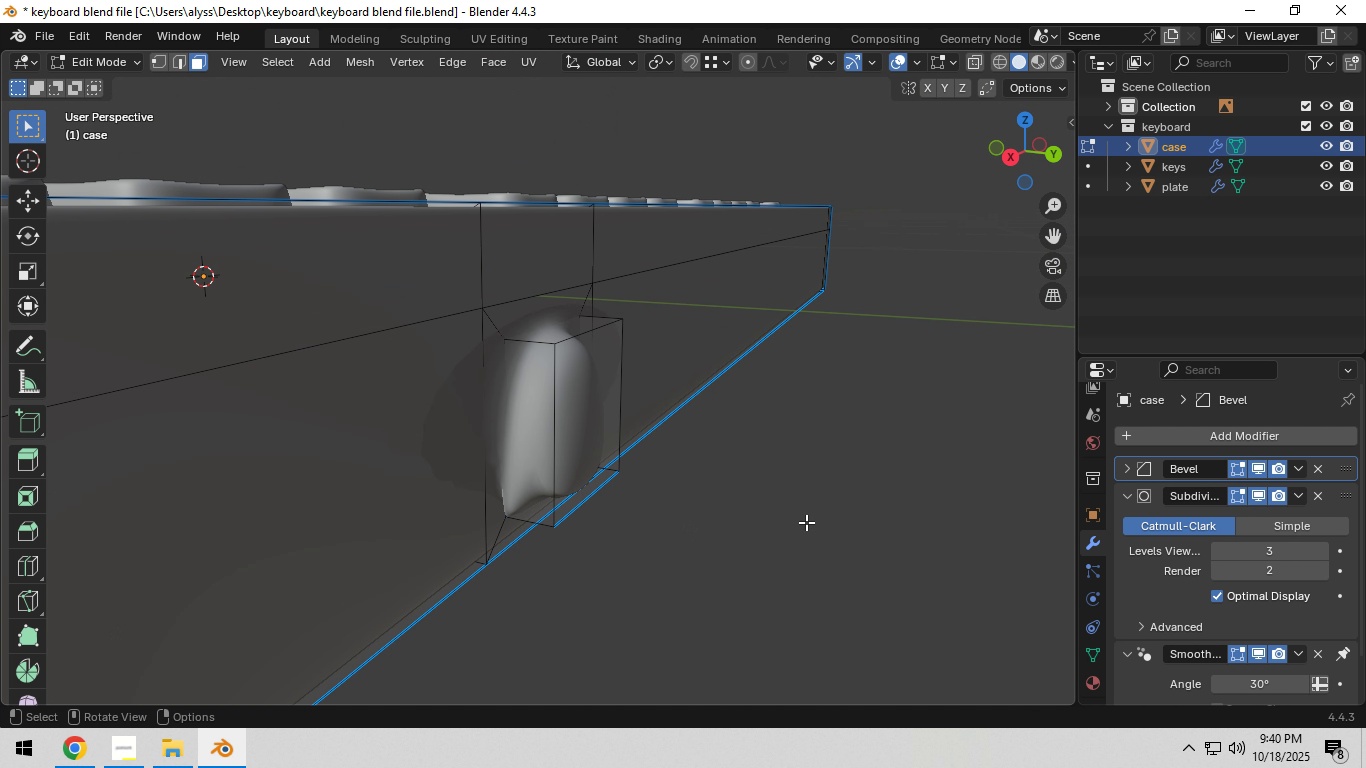 
key(Tab)
 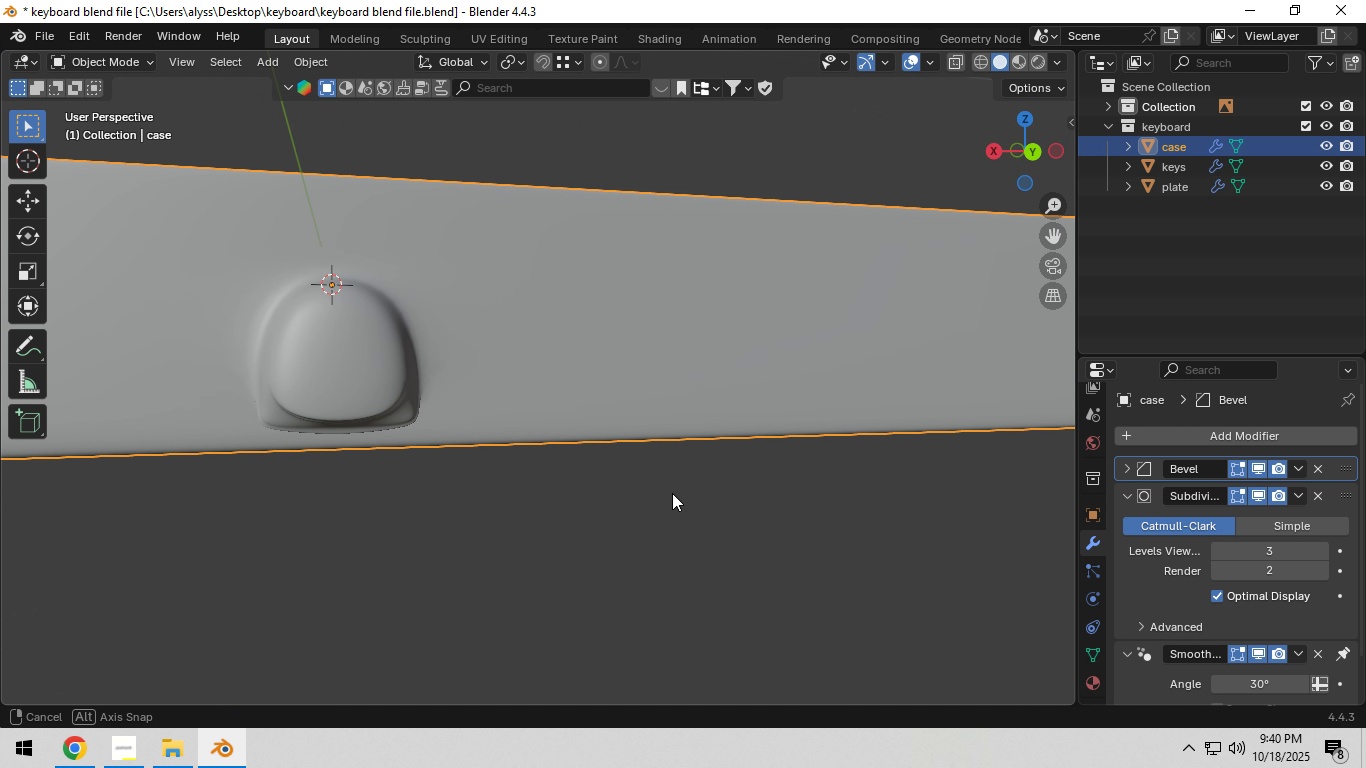 
key(Tab)
 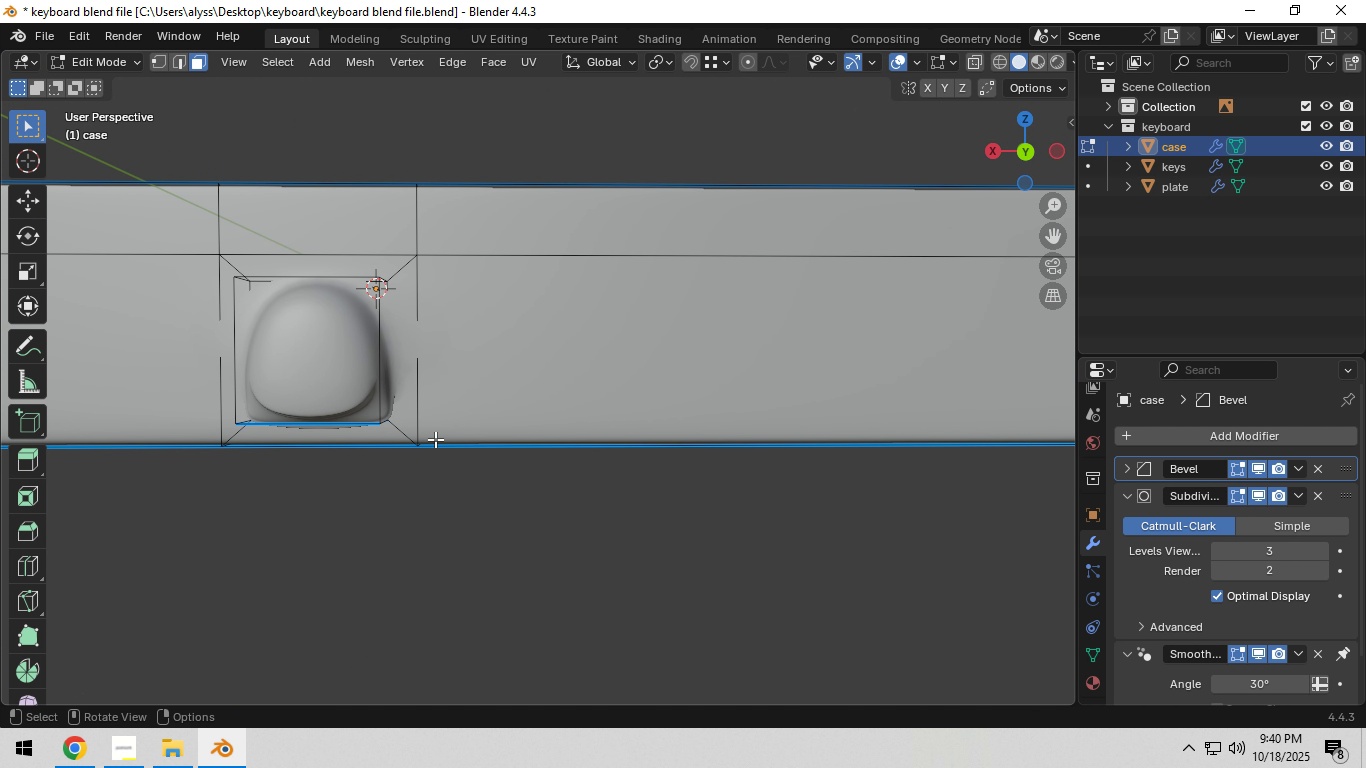 
hold_key(key=ShiftLeft, duration=0.6)
 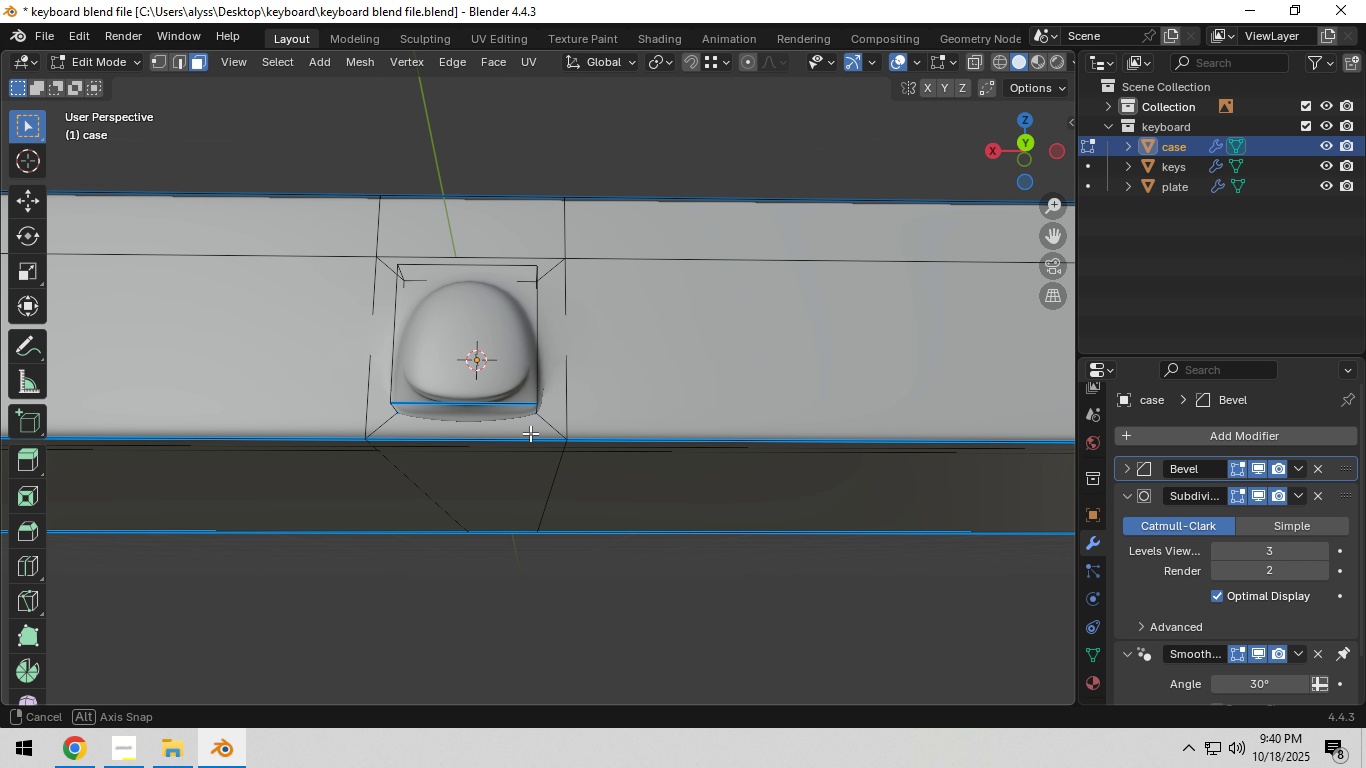 
scroll: coordinate [530, 415], scroll_direction: up, amount: 1.0
 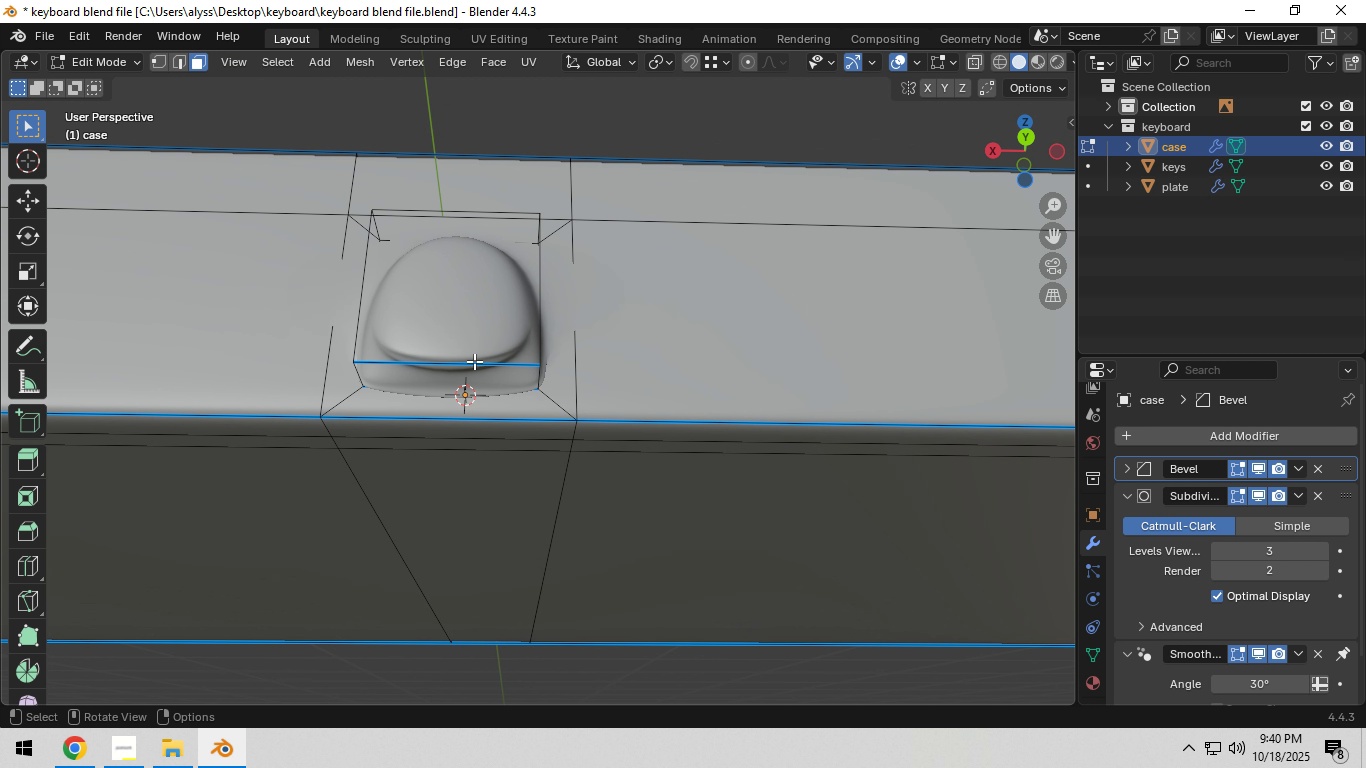 
left_click([474, 361])
 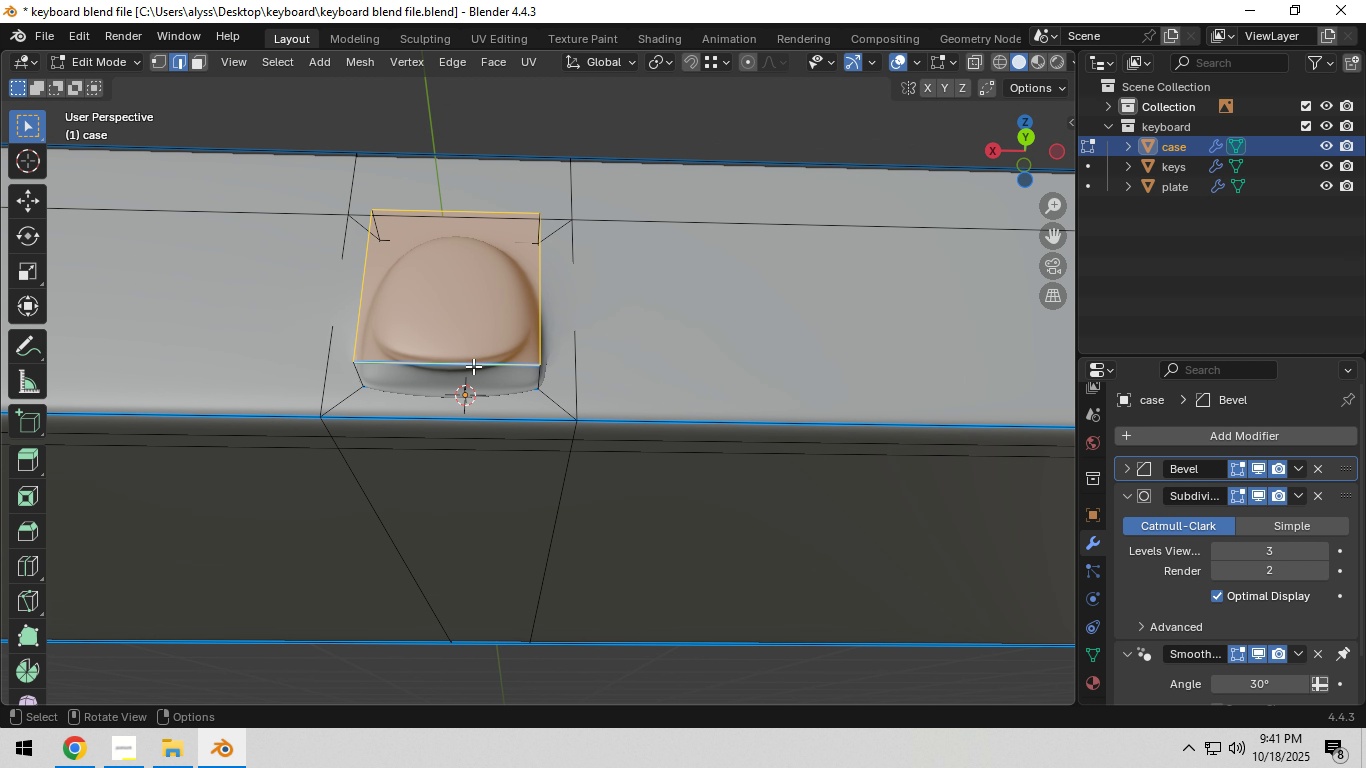 
key(2)
 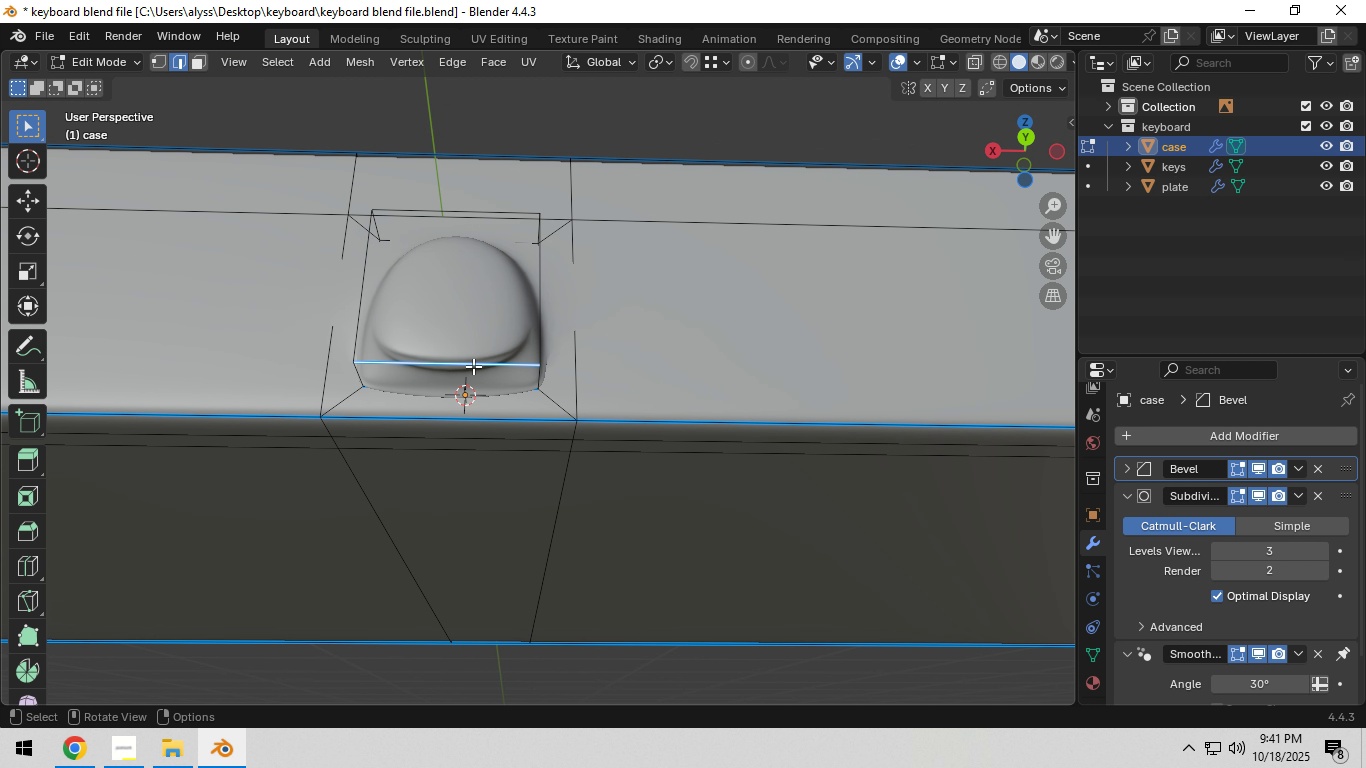 
left_click([473, 366])
 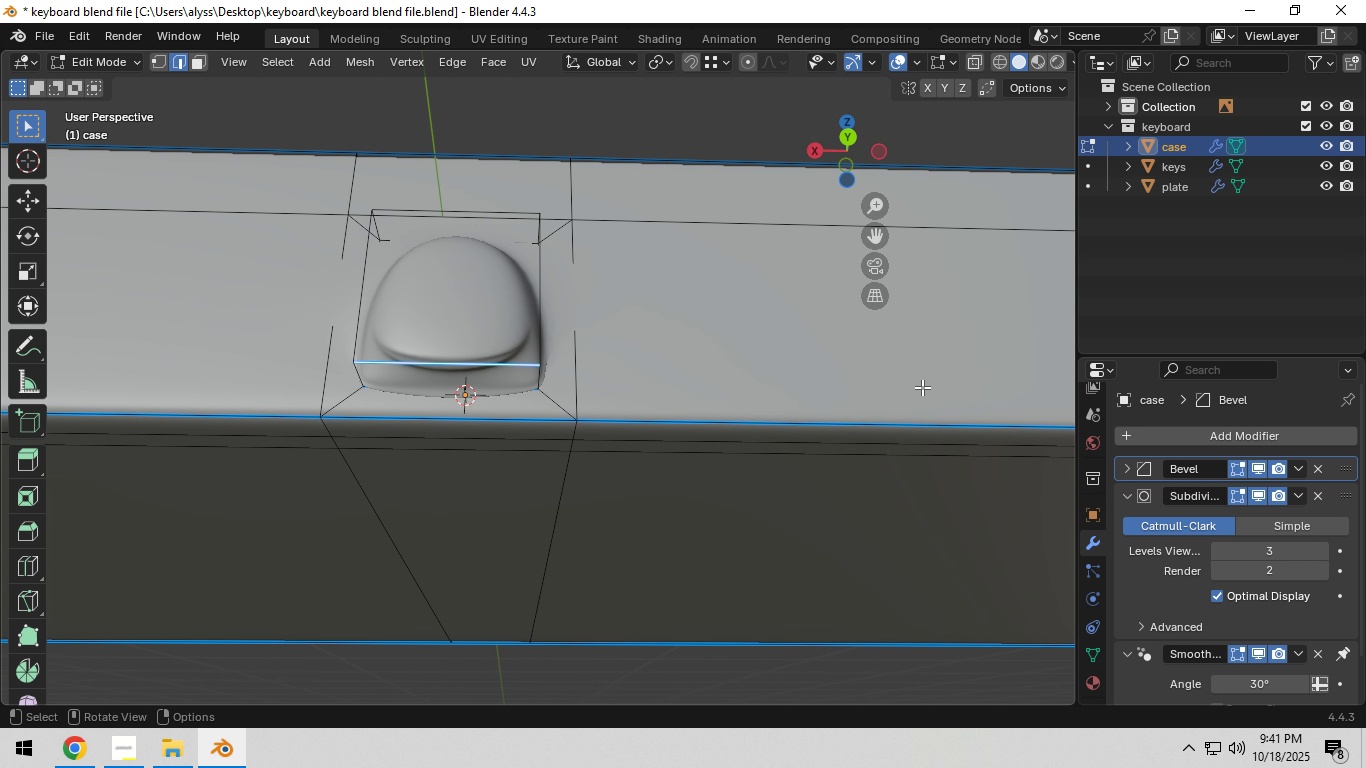 
key(N)
 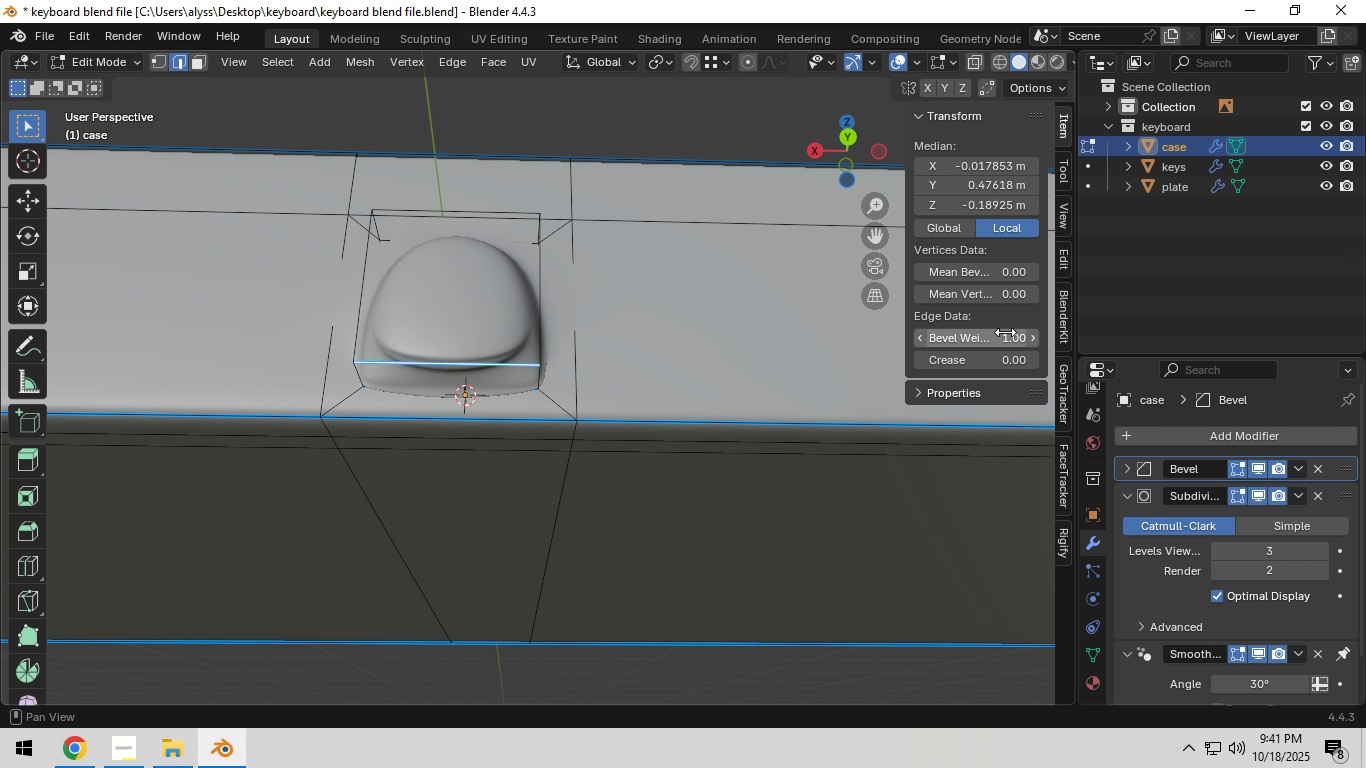 
left_click_drag(start_coordinate=[1005, 333], to_coordinate=[665, 387])
 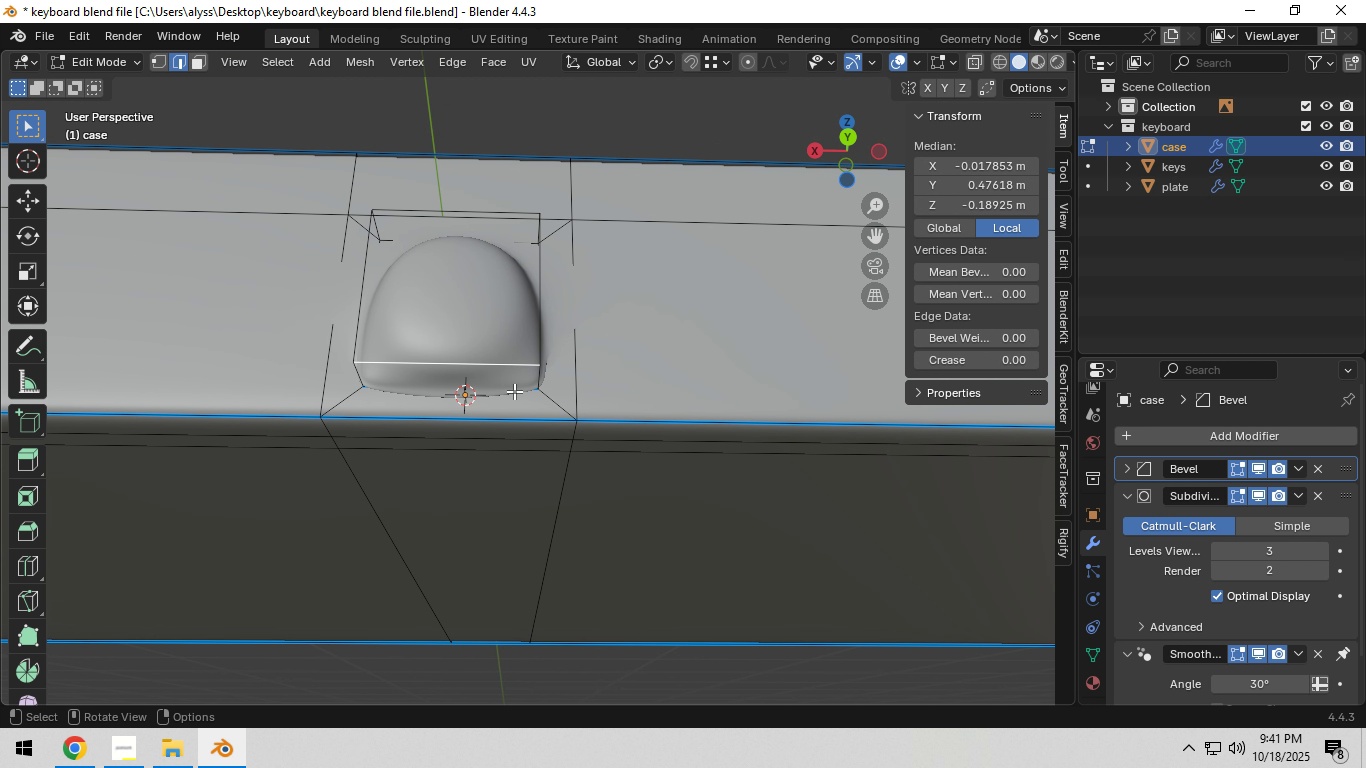 
left_click([480, 398])
 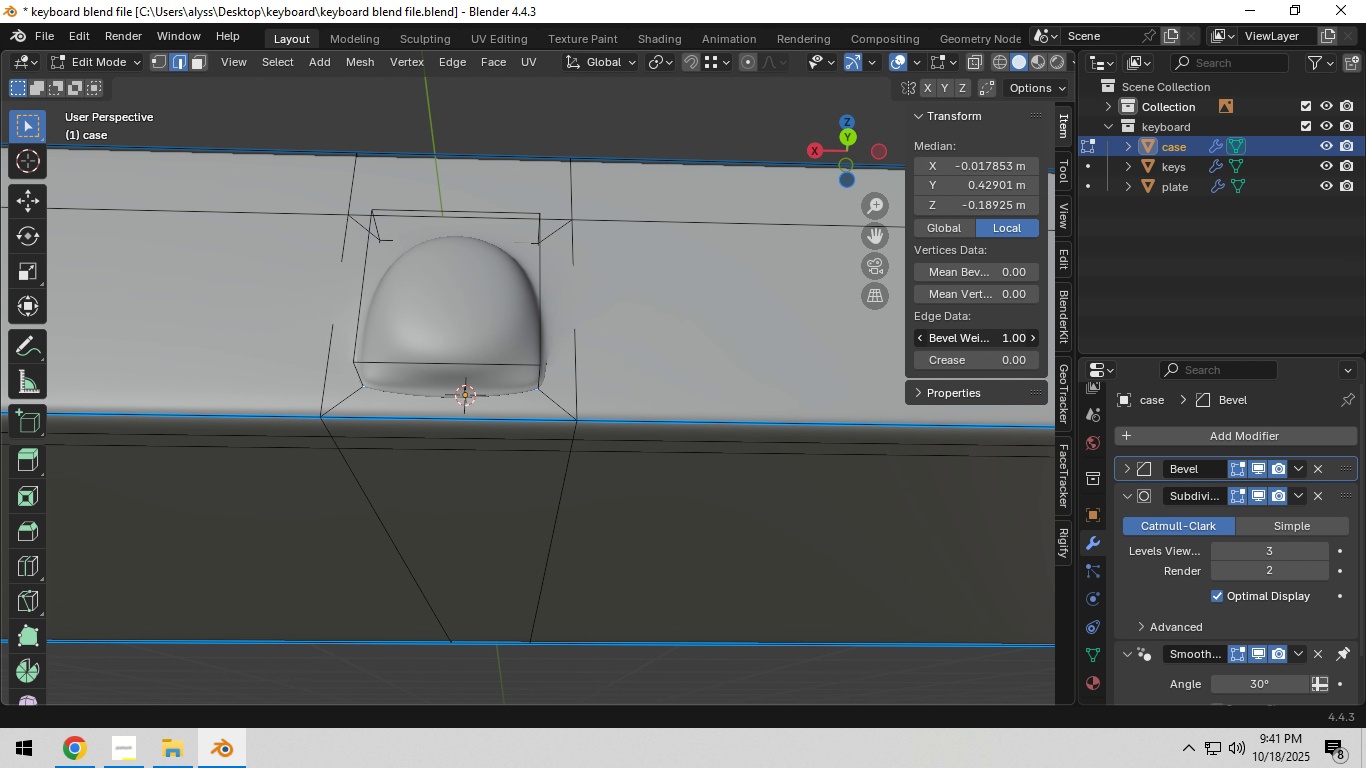 
left_click_drag(start_coordinate=[1005, 339], to_coordinate=[535, 394])
 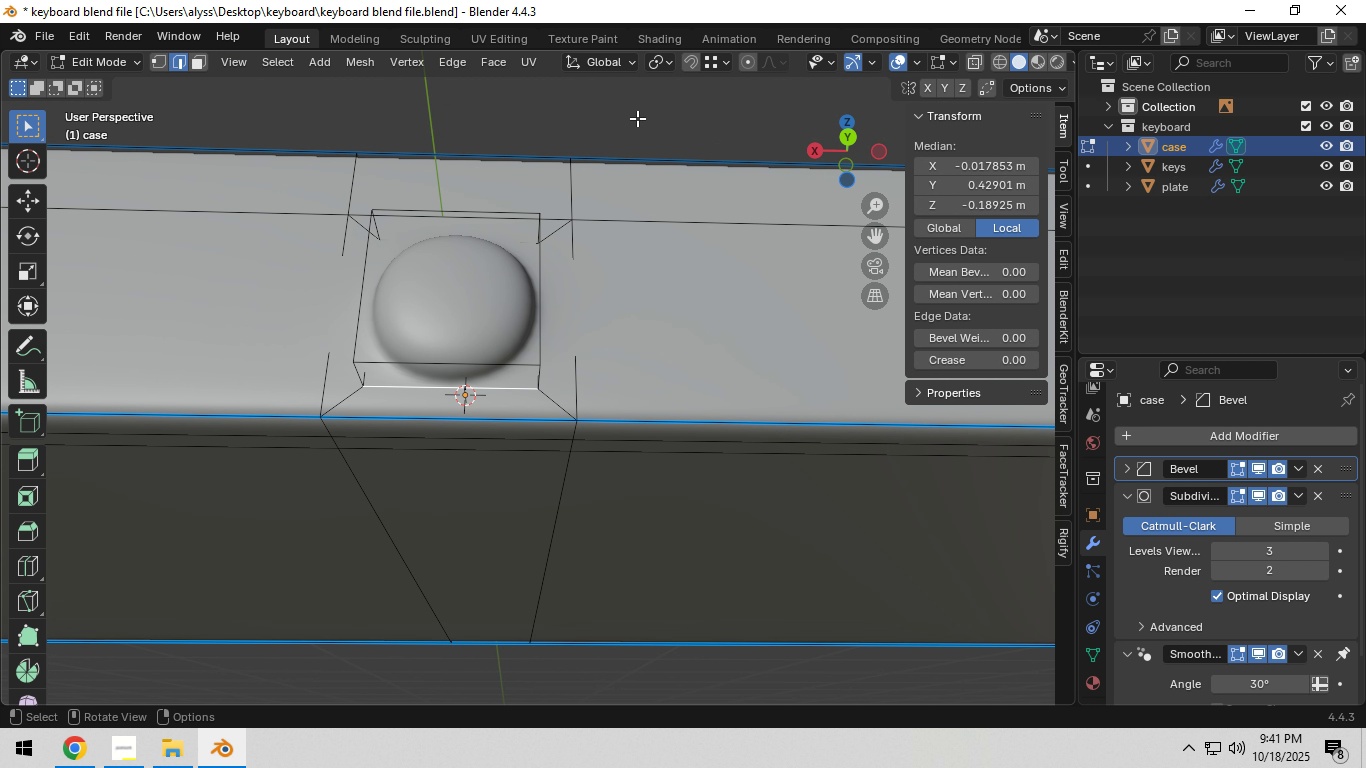 
left_click([637, 116])
 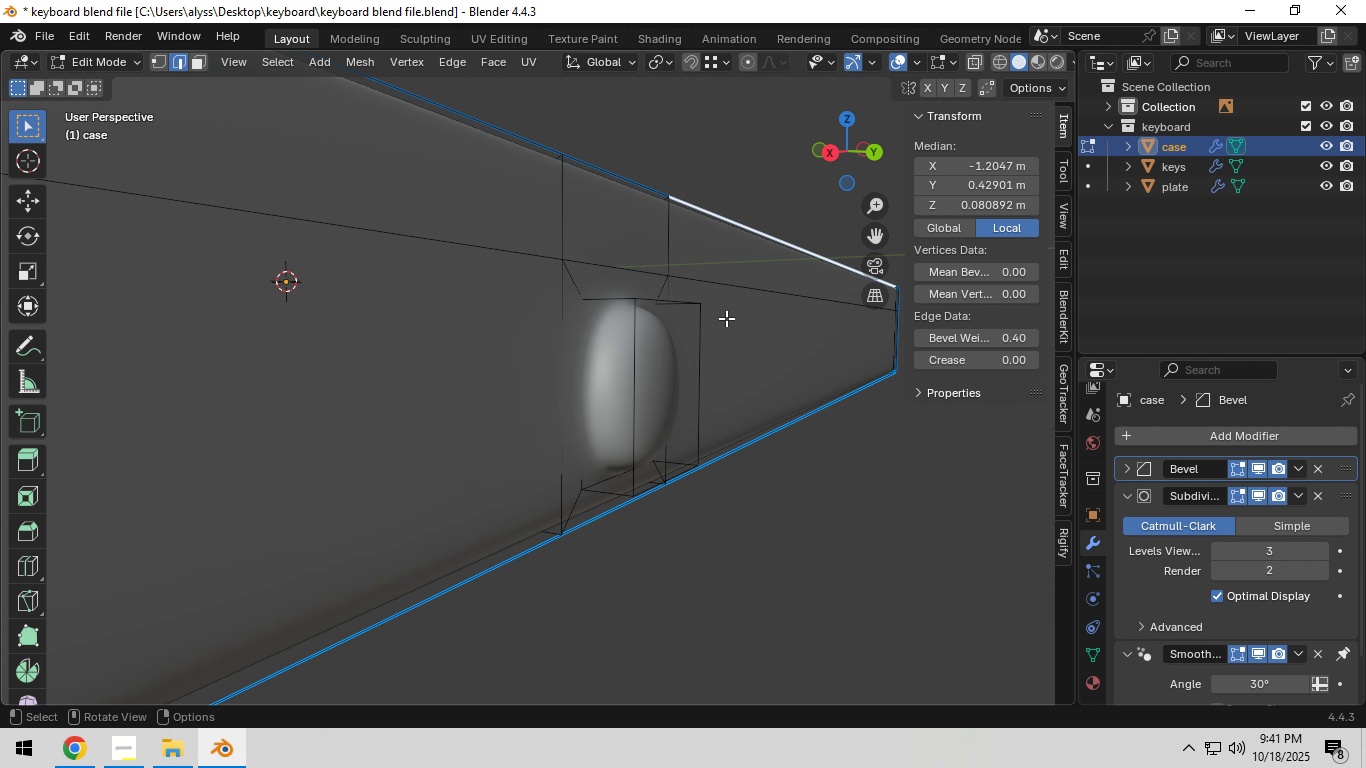 
key(3)
 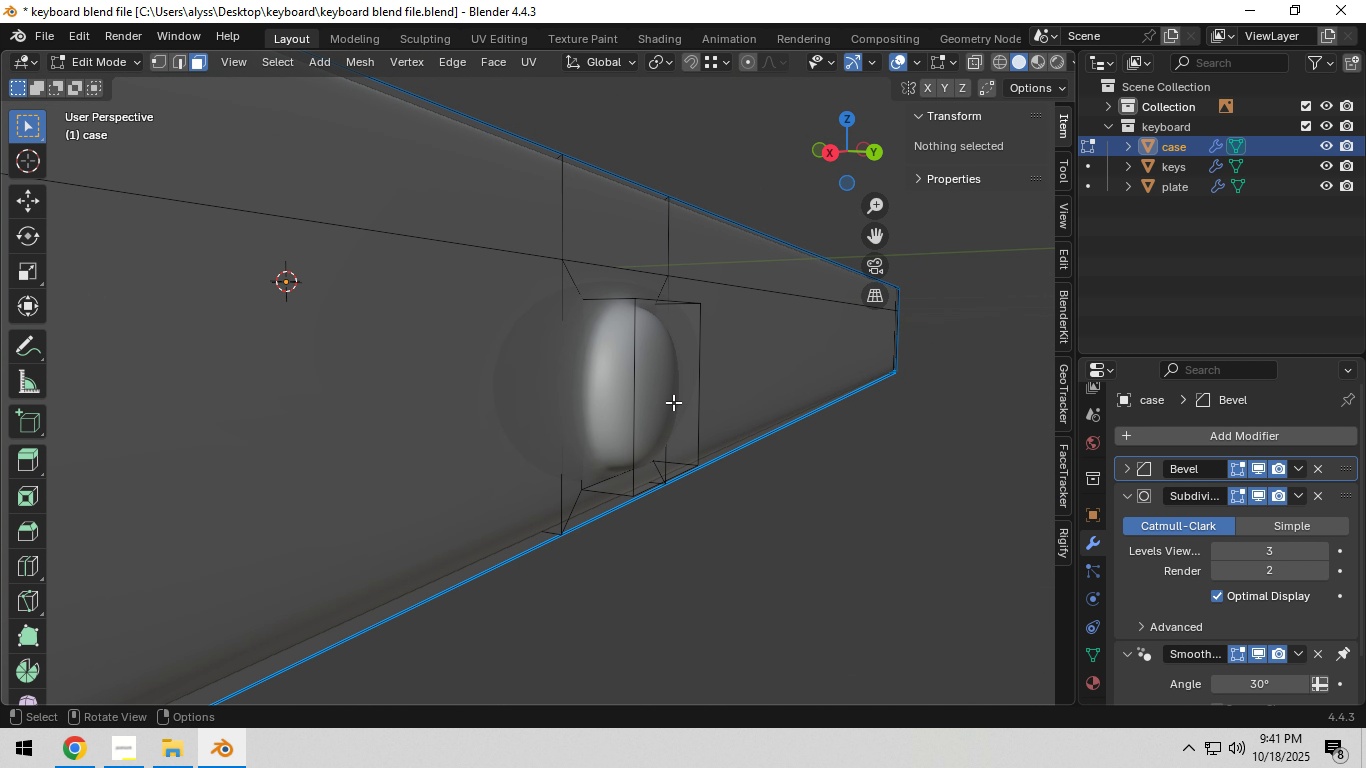 
left_click([673, 402])
 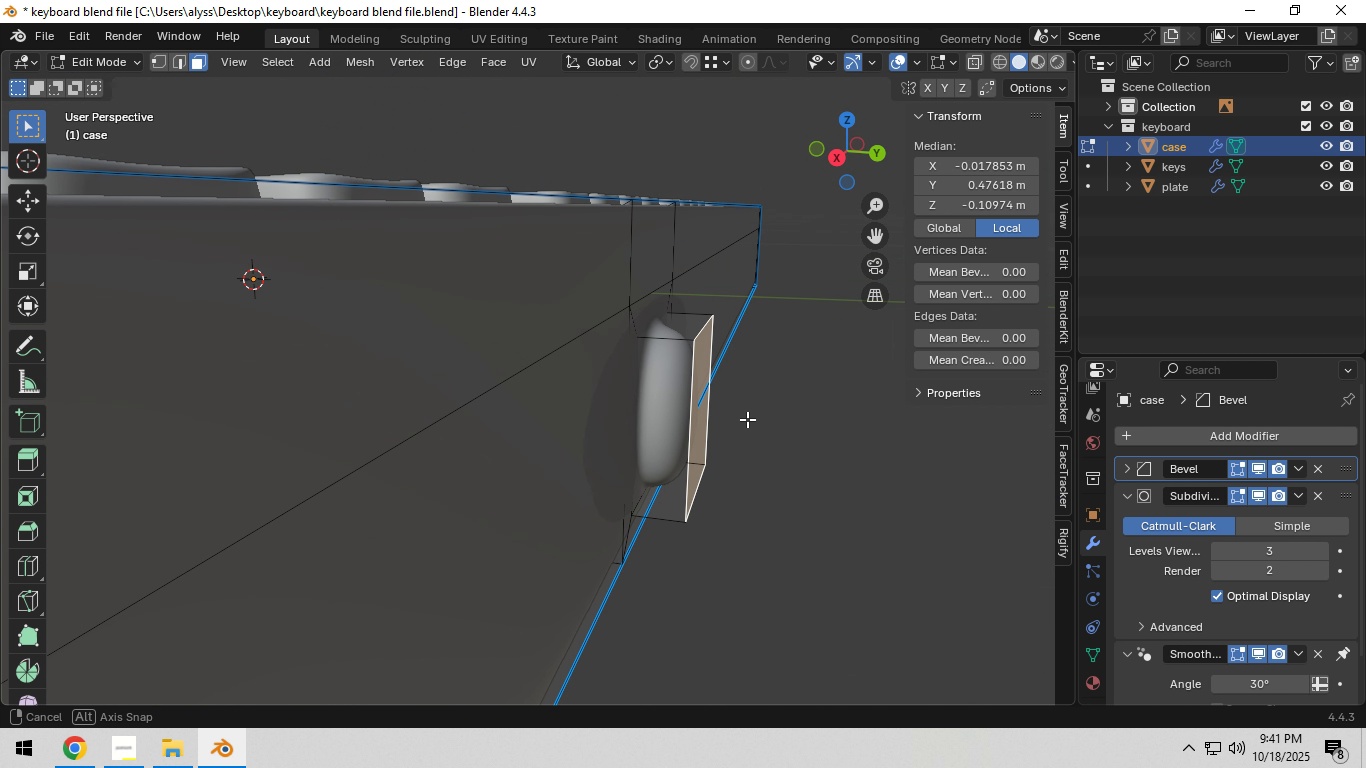 
hold_key(key=ShiftLeft, duration=0.33)
 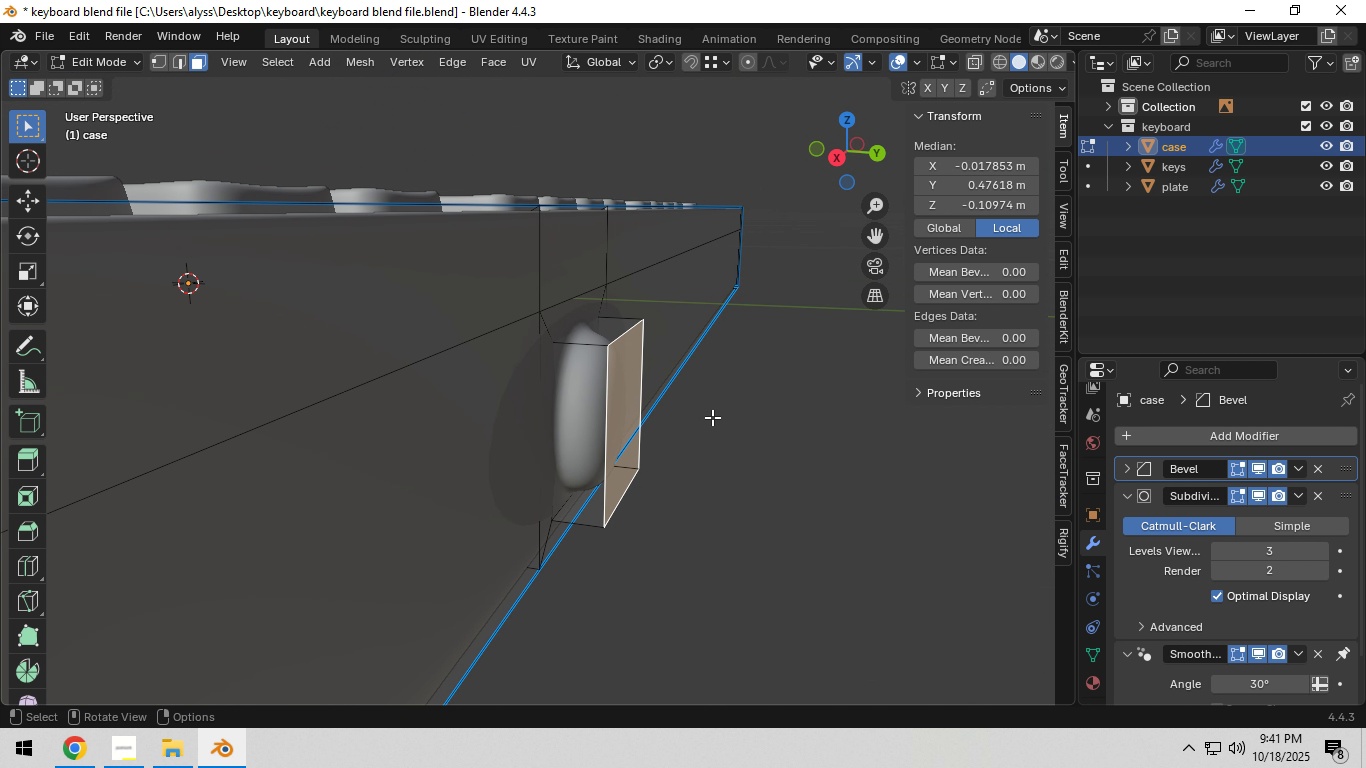 
type(gy)
 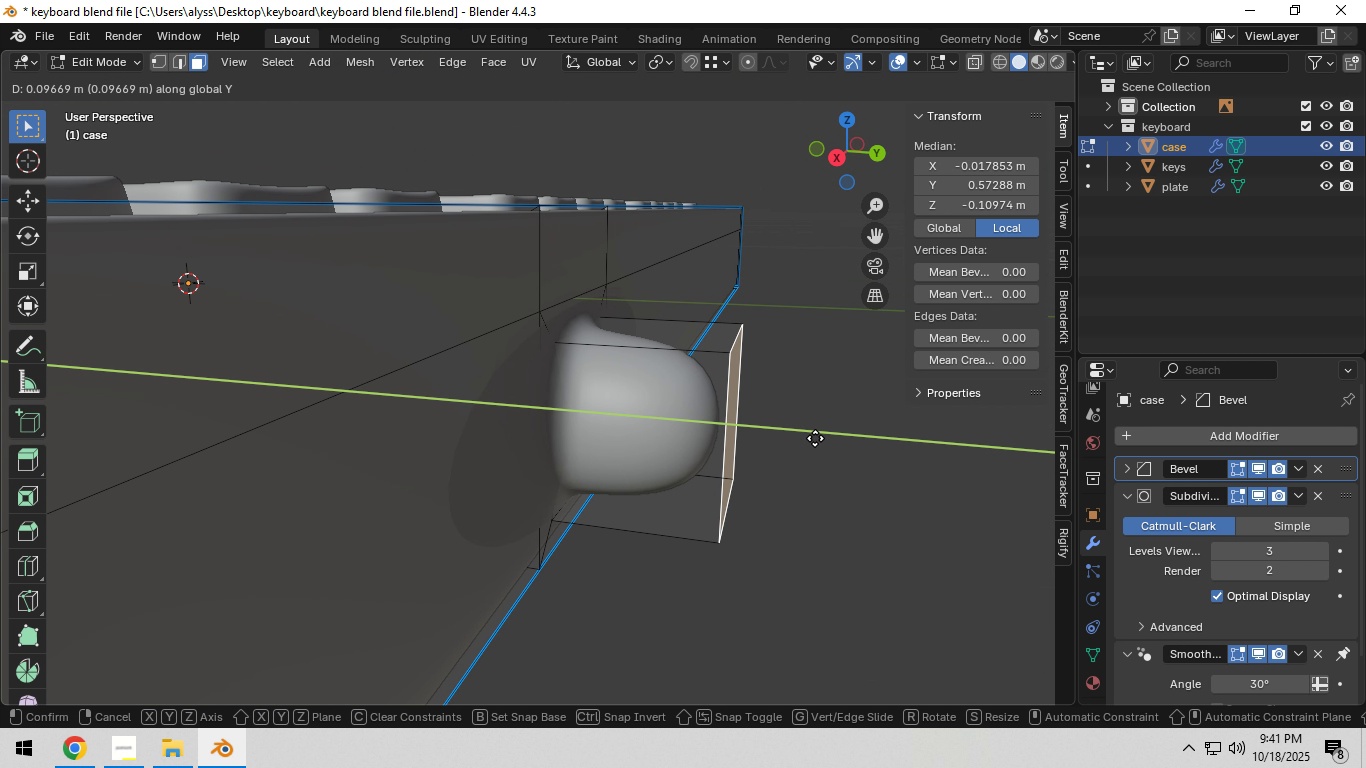 
left_click([815, 439])
 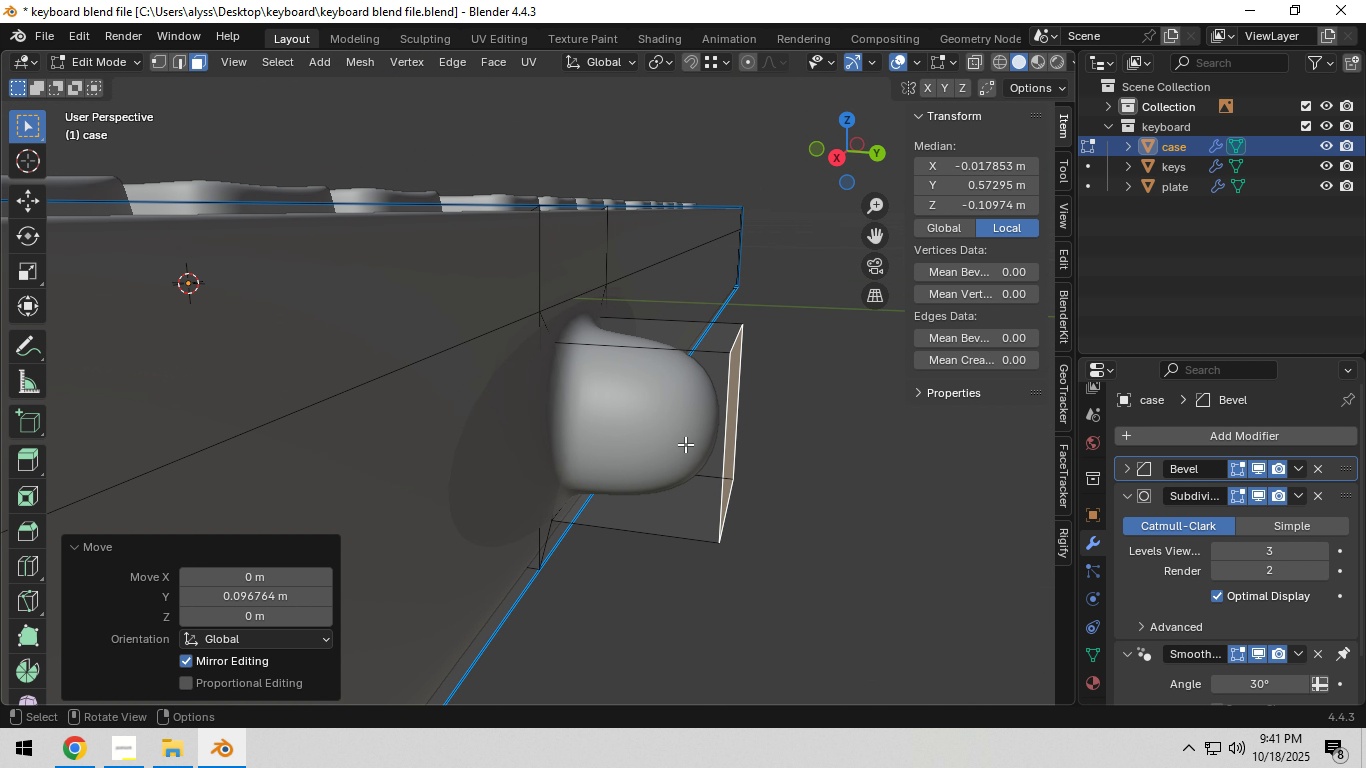 
key(Control+R)
 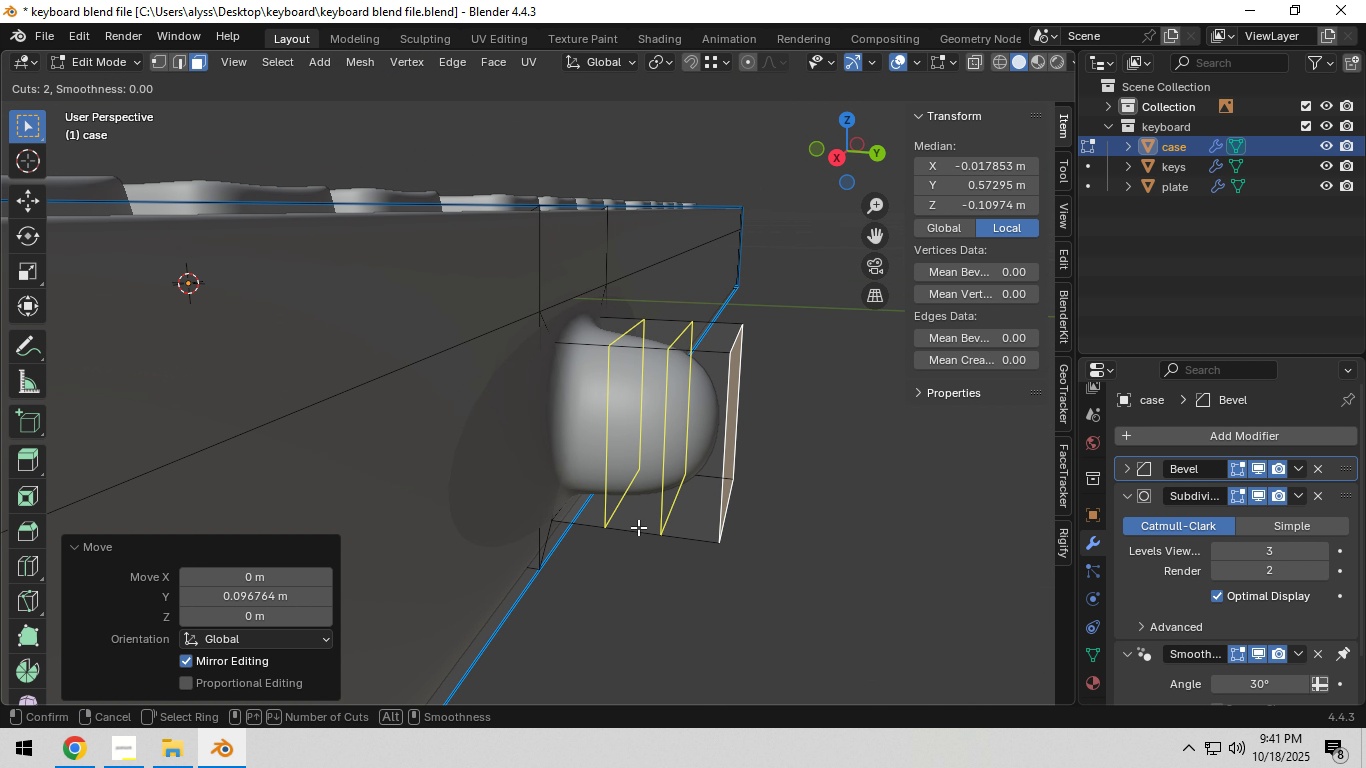 
scroll: coordinate [638, 527], scroll_direction: up, amount: 2.0
 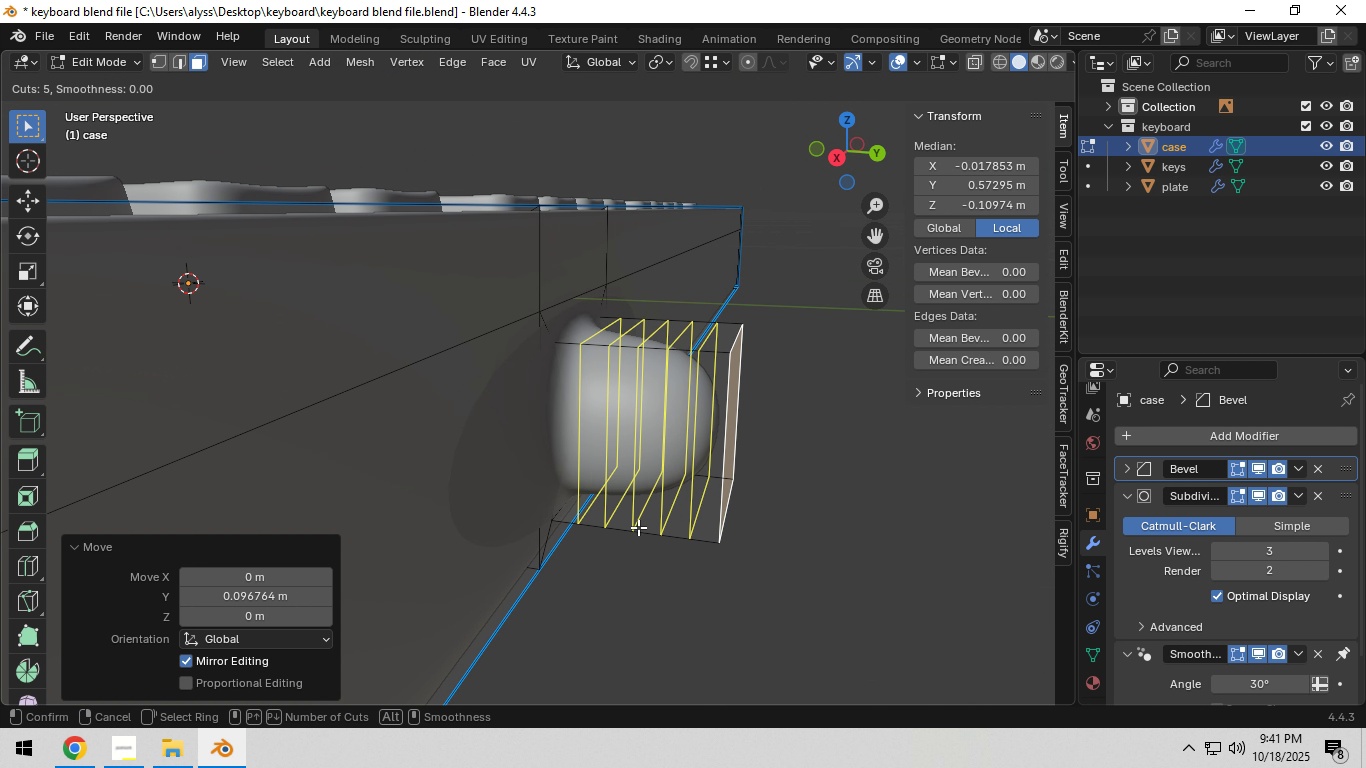 
left_click([638, 527])
 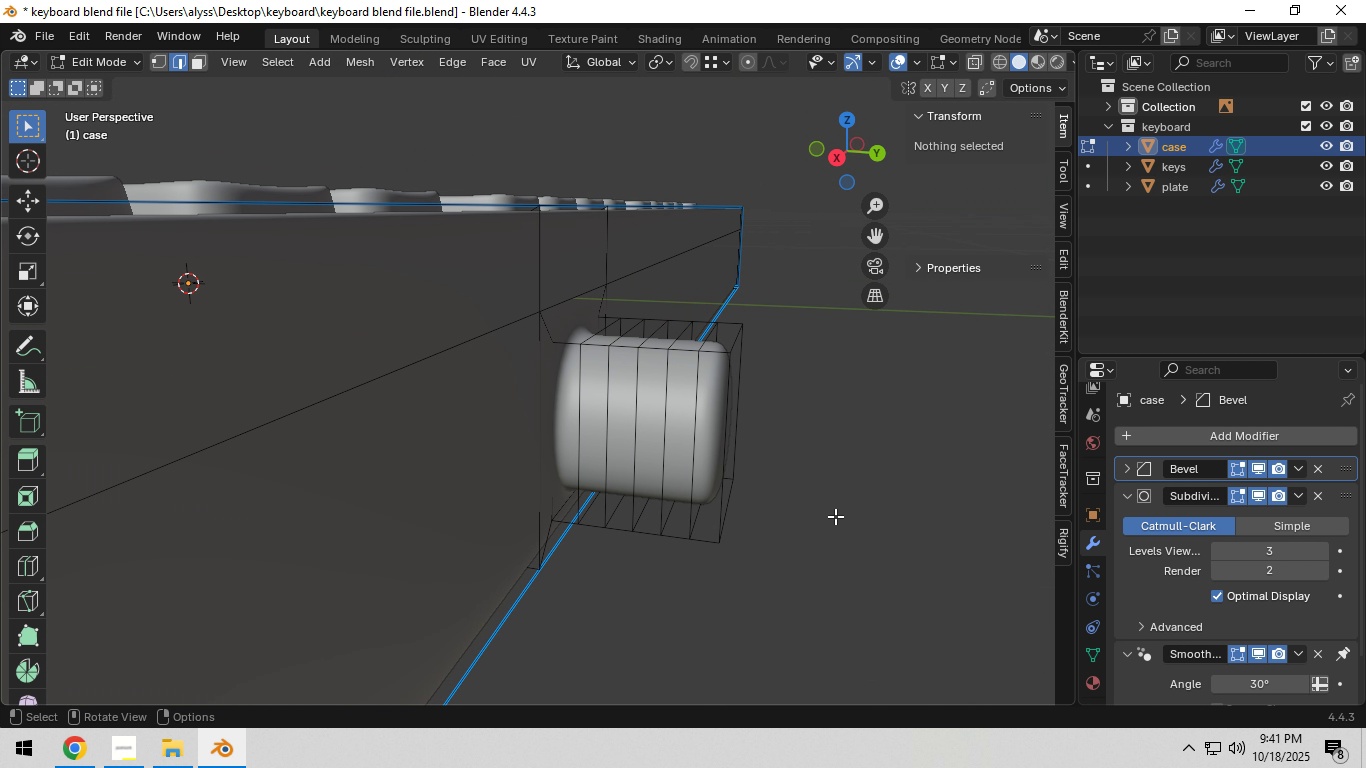 
right_click([638, 527])
 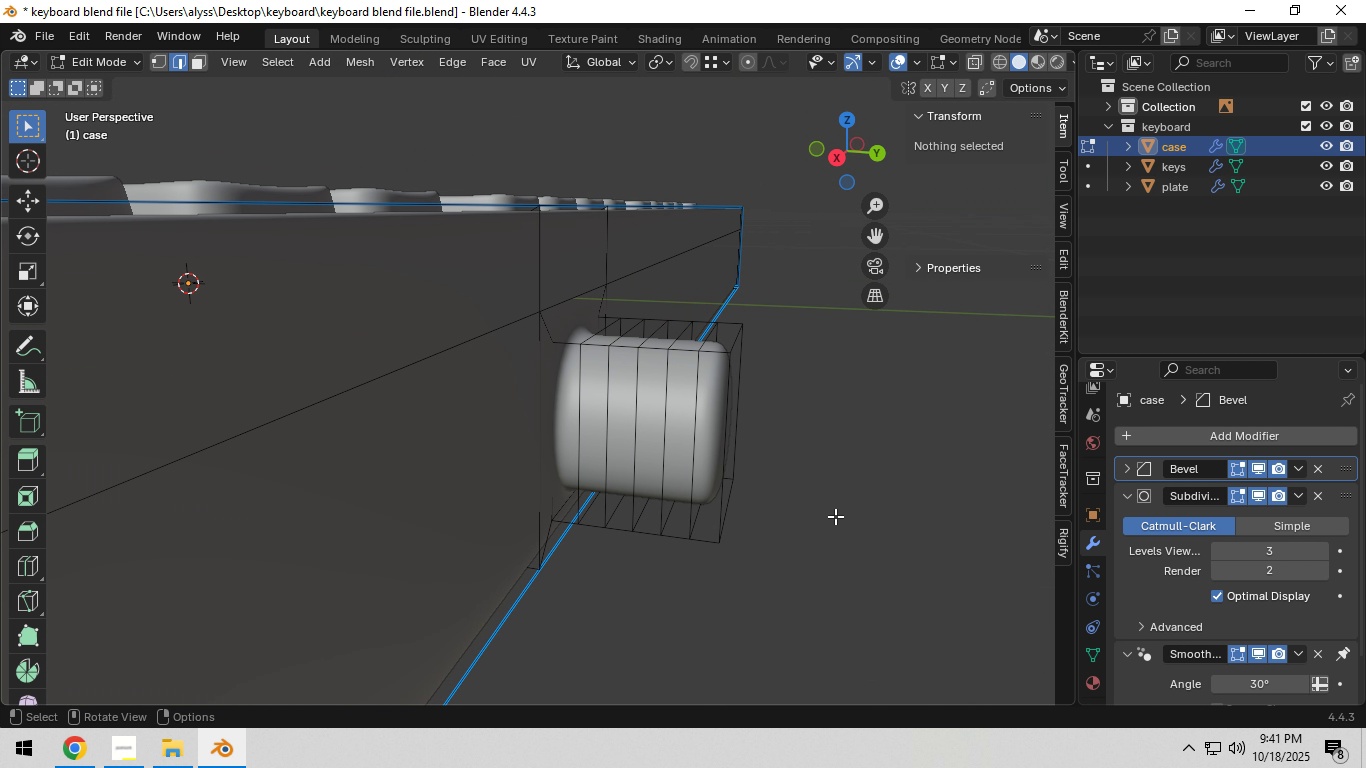 
left_click([835, 516])
 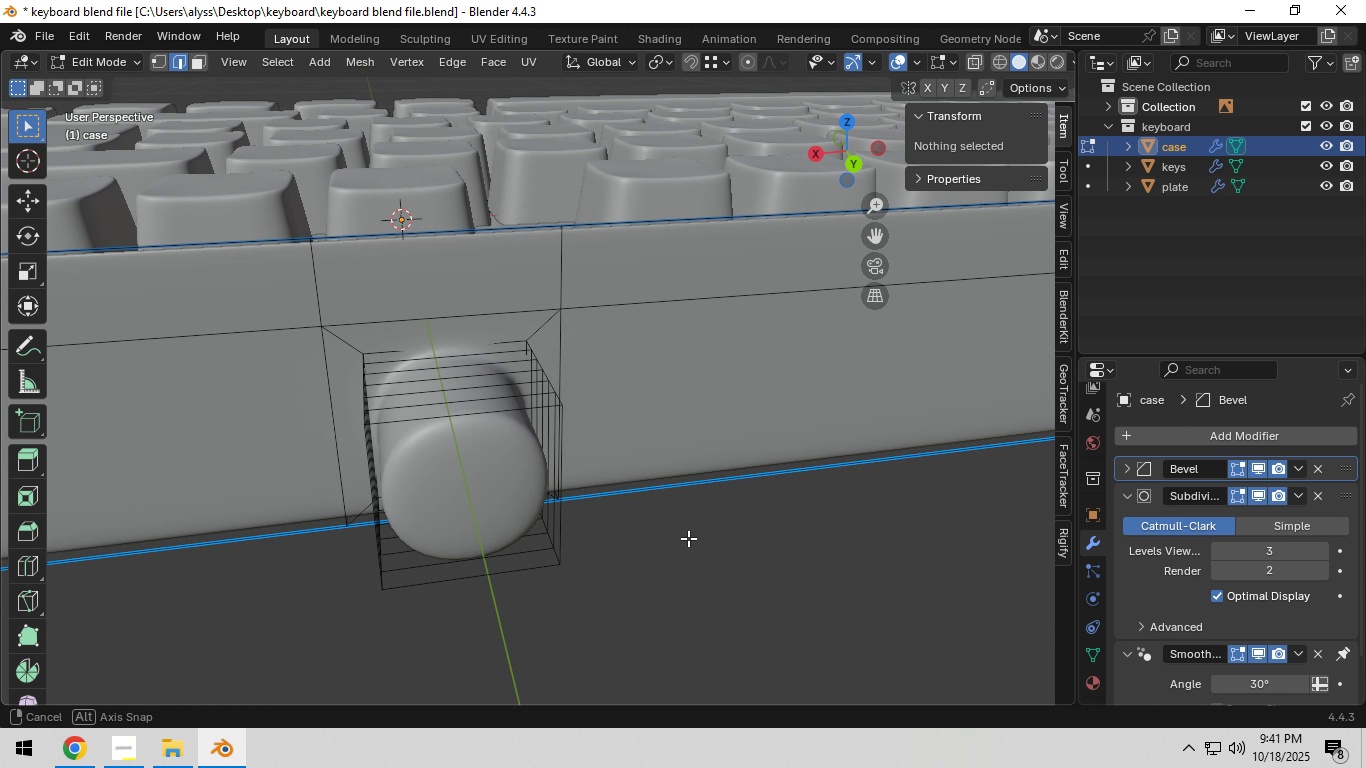 
scroll: coordinate [764, 537], scroll_direction: up, amount: 1.0
 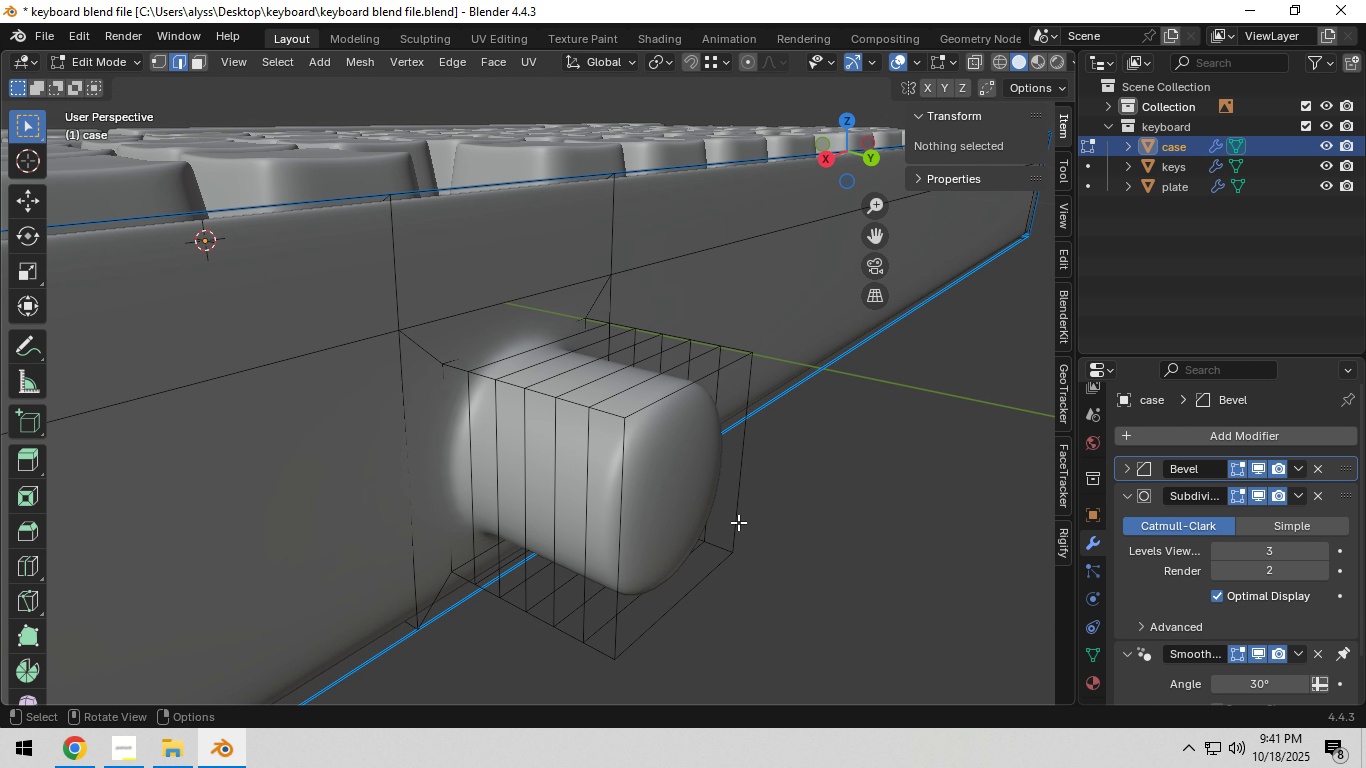 
key(3)
 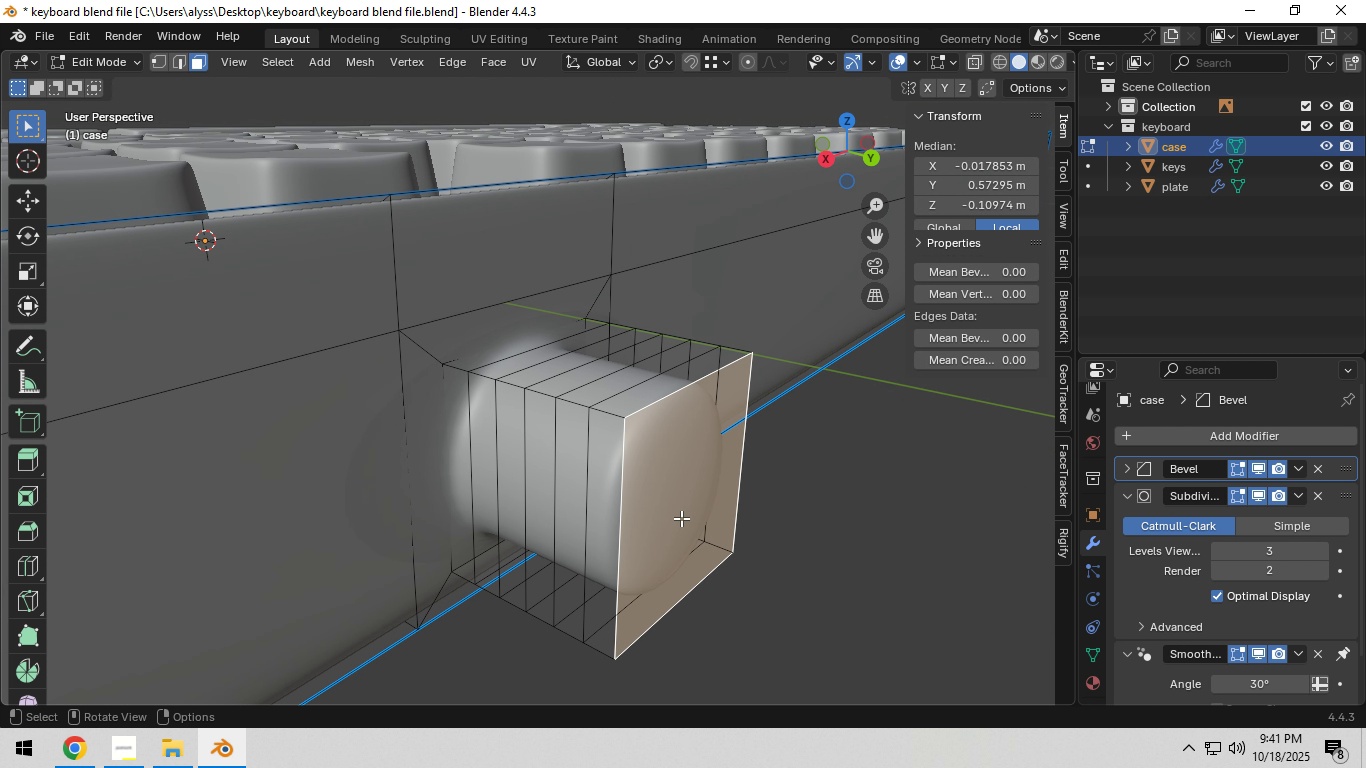 
left_click([681, 518])
 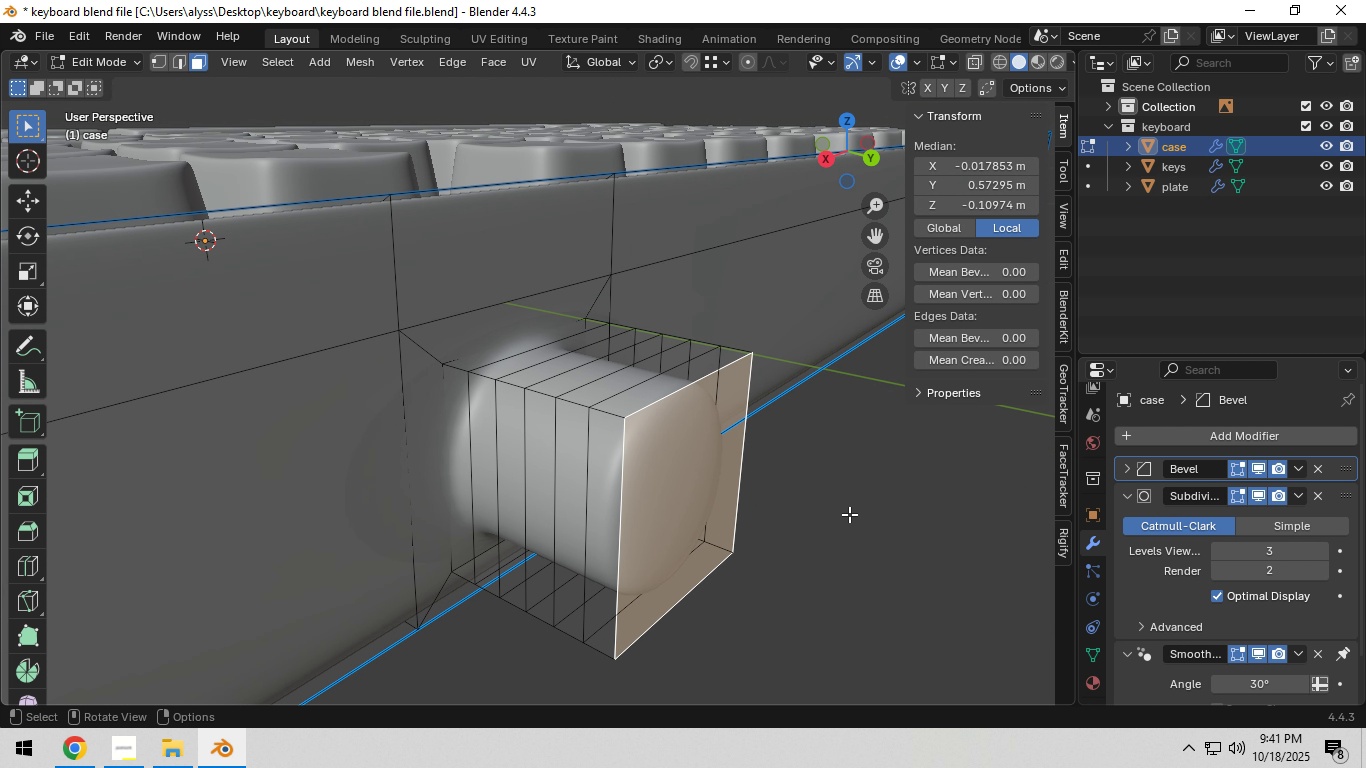 
key(S)
 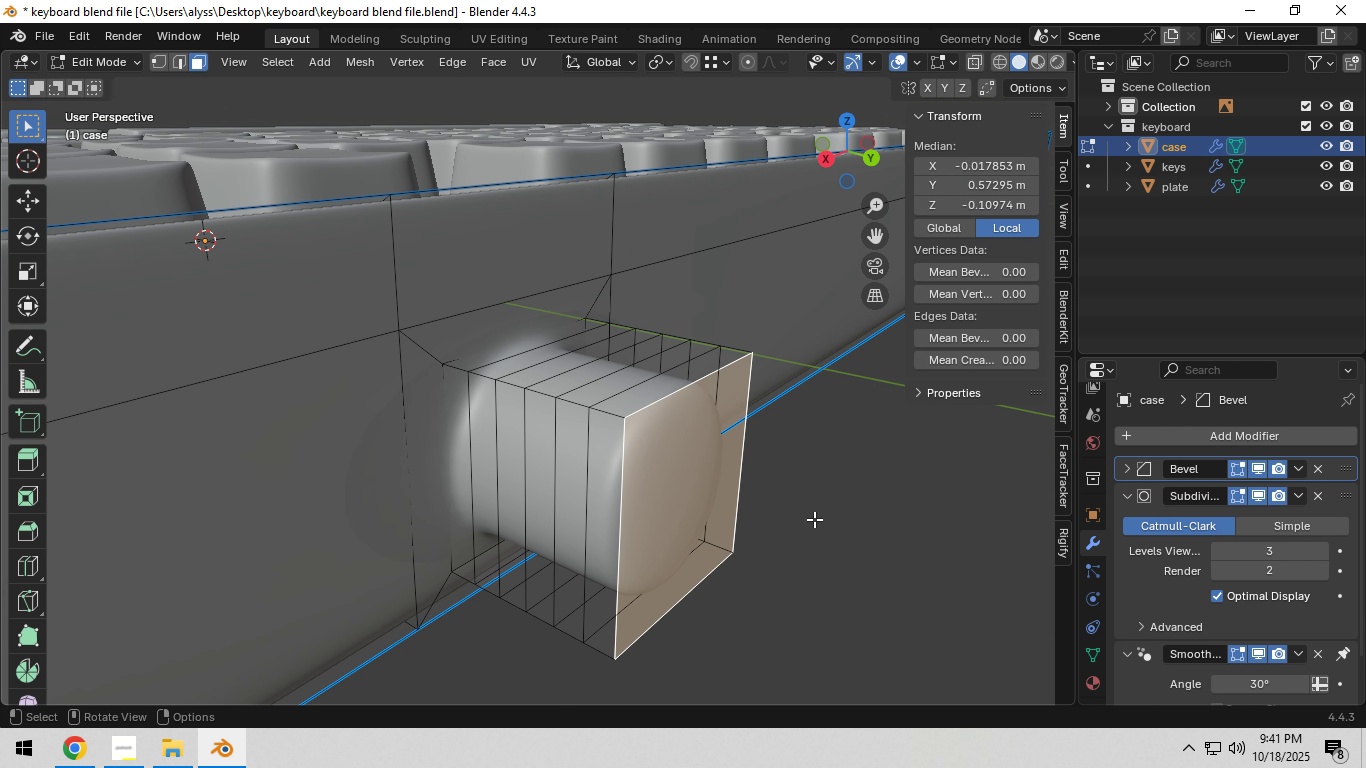 
right_click([814, 519])
 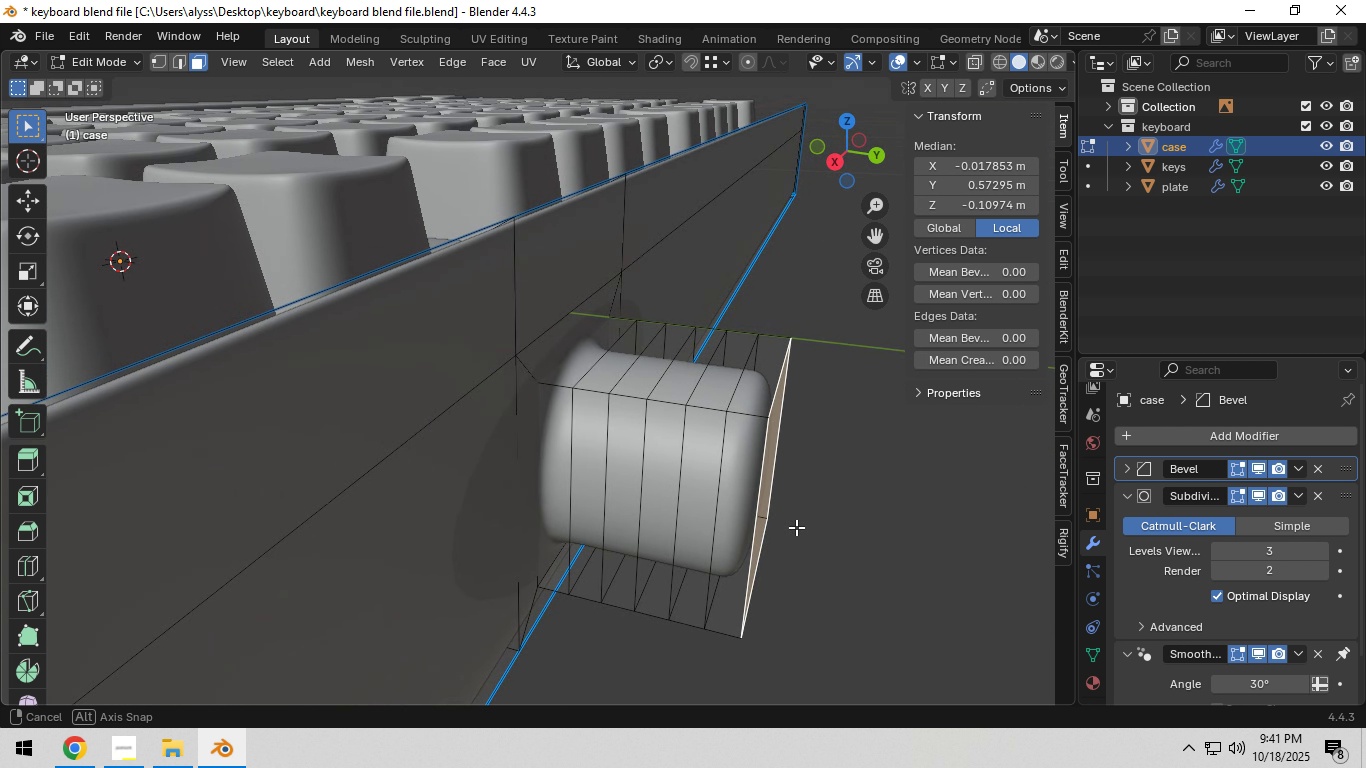 
hold_key(key=ShiftLeft, duration=0.33)
 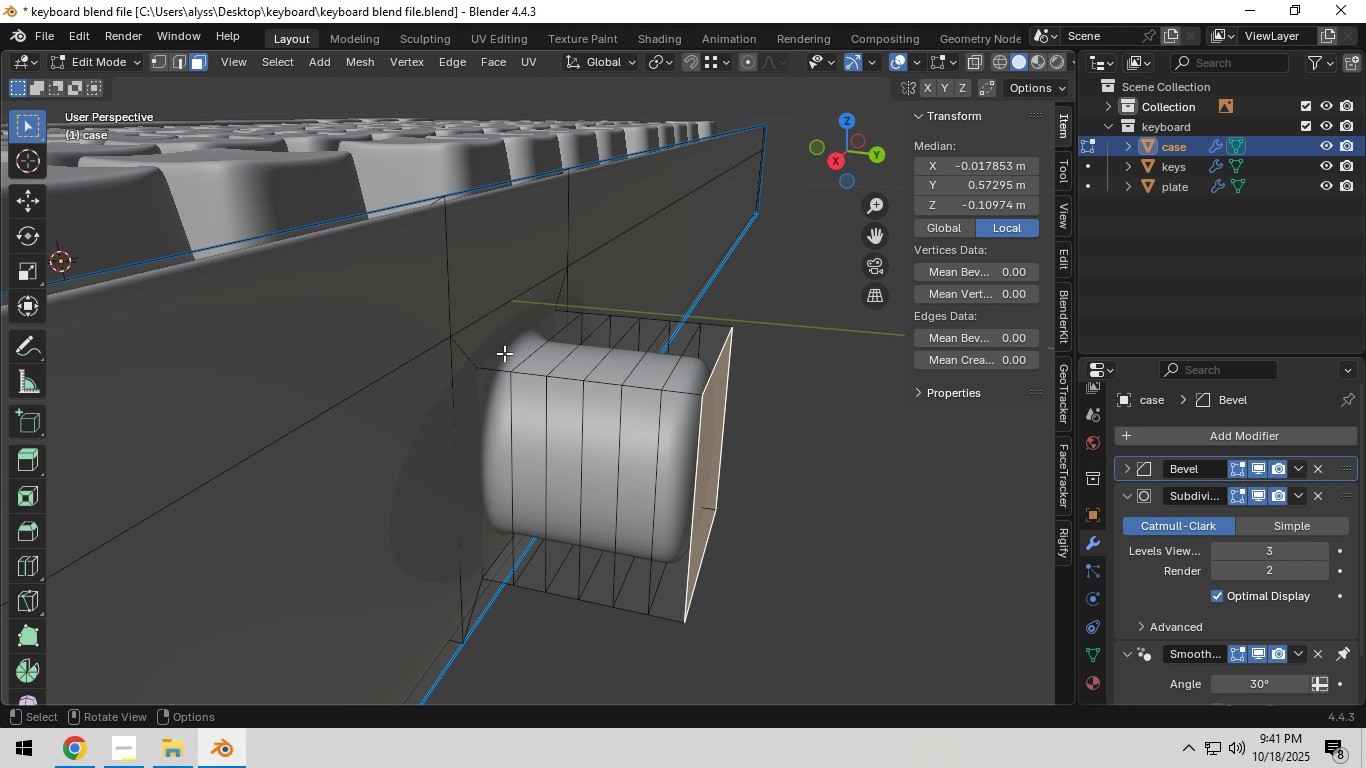 
key(2)
 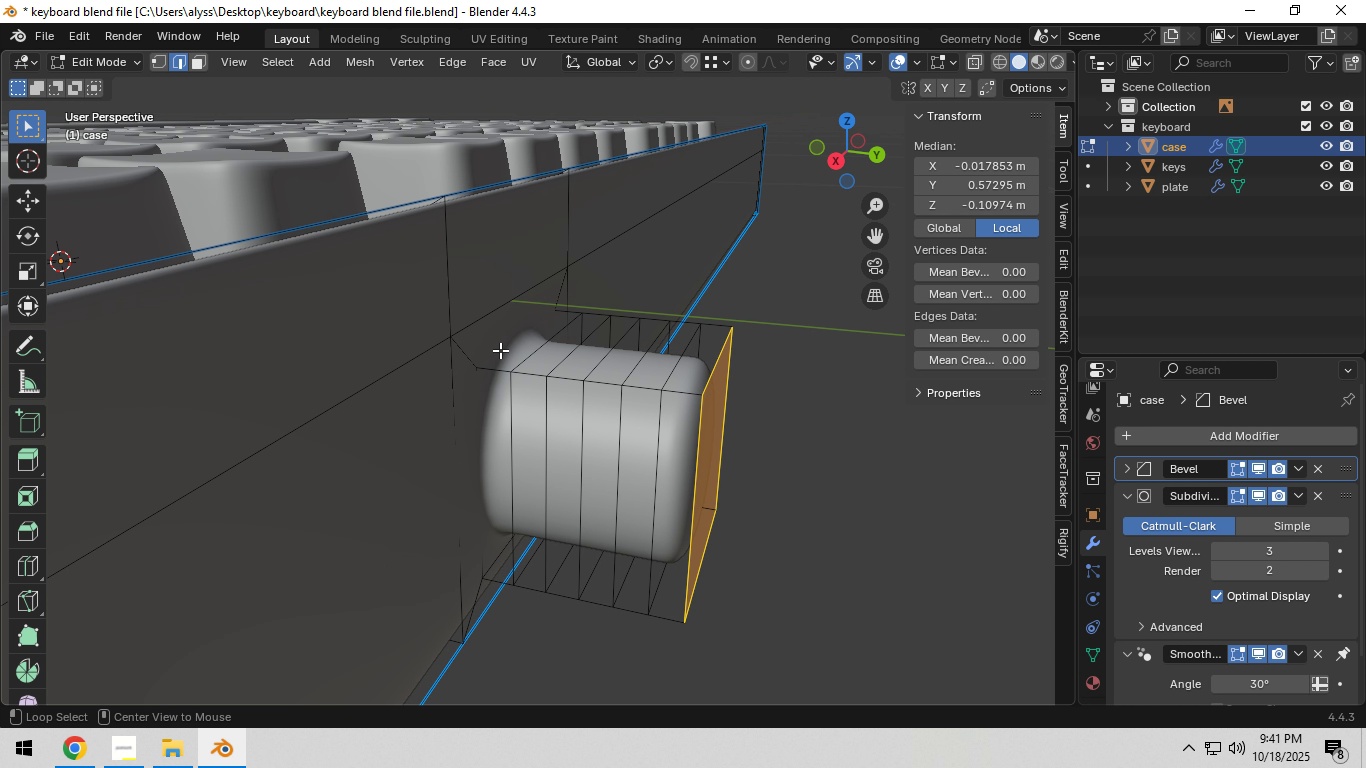 
hold_key(key=AltLeft, duration=0.66)
left_click([500, 350])
 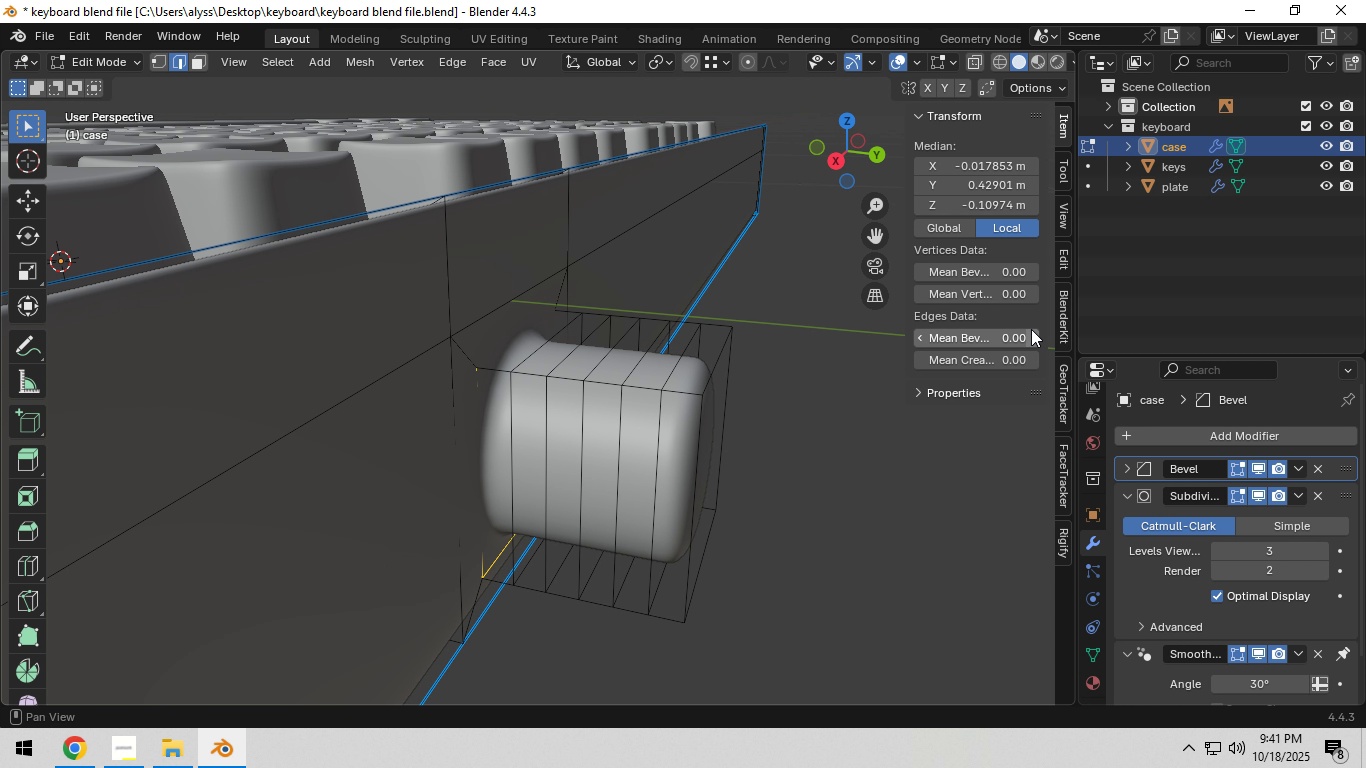 
left_click([1034, 339])
 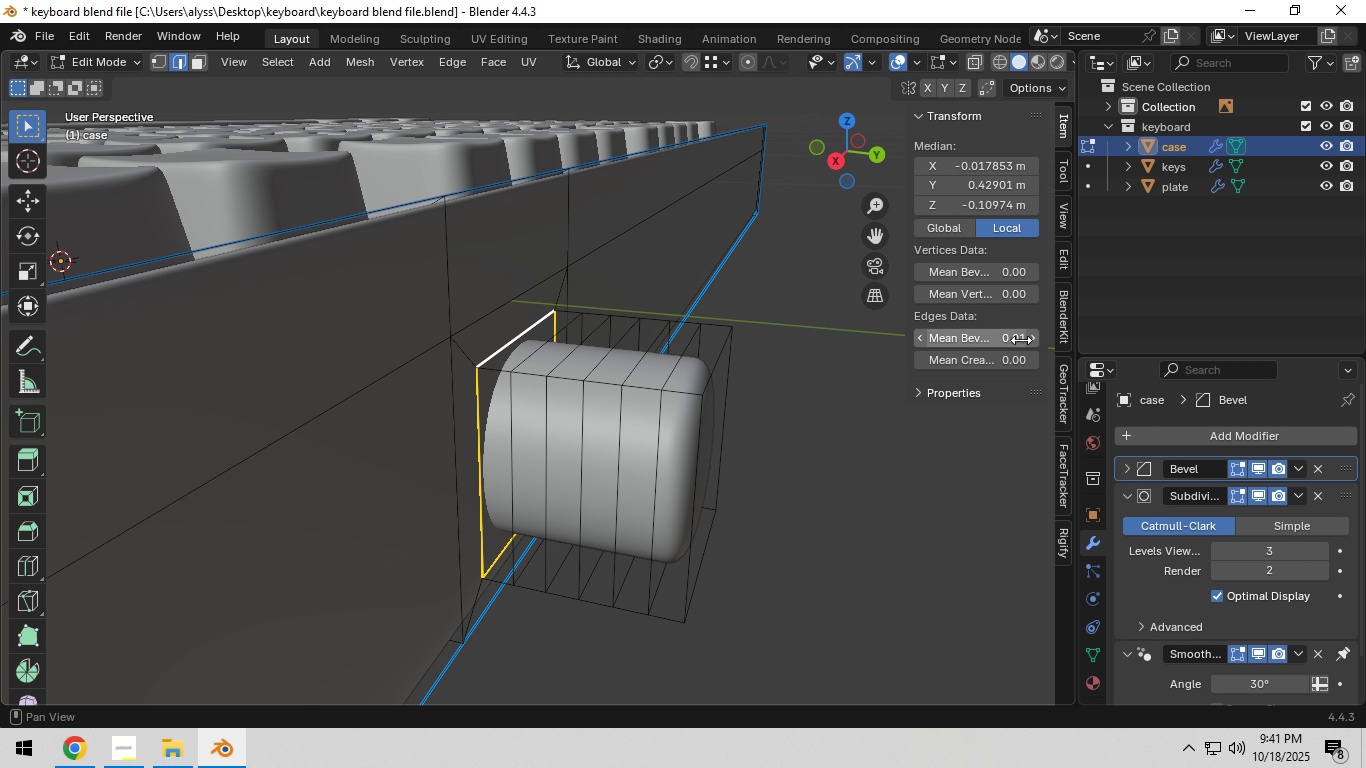 
left_click([1012, 340])
 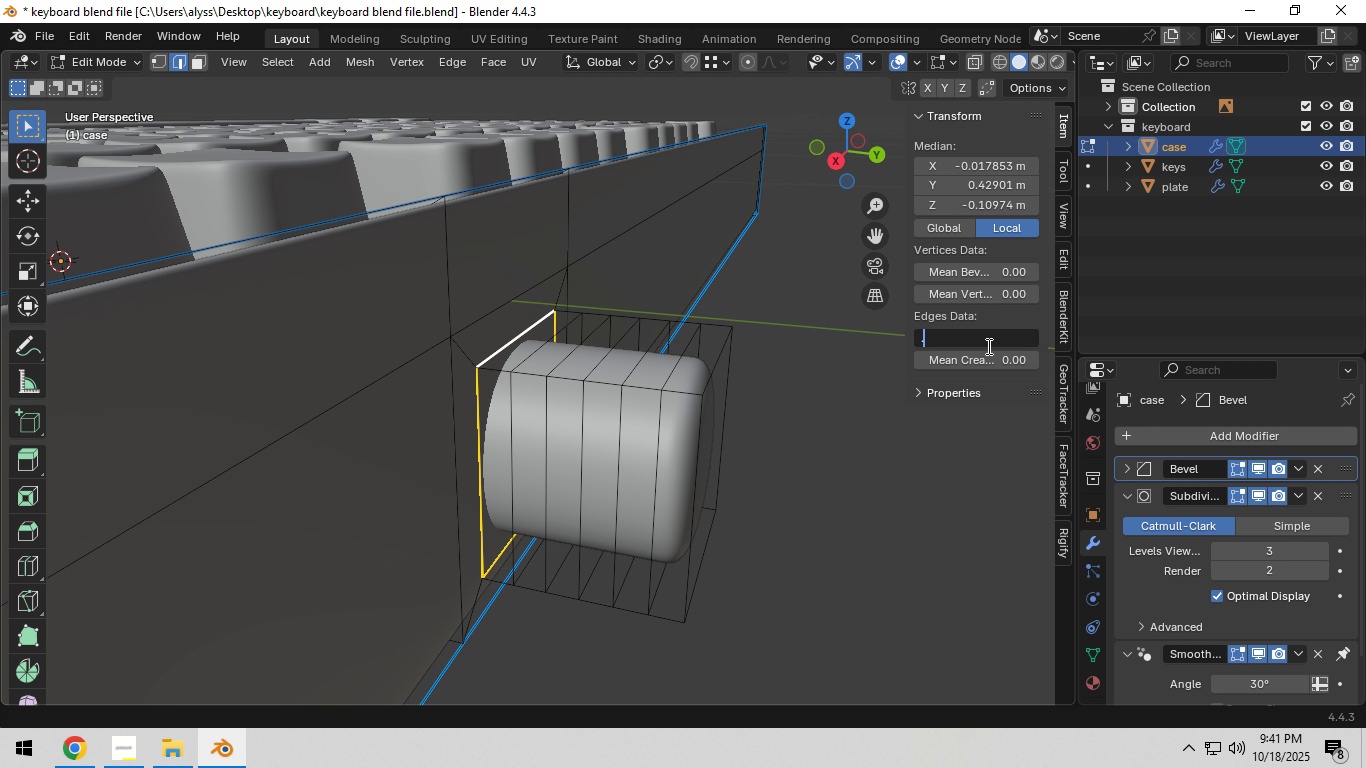 
key(NumpadDecimal)
 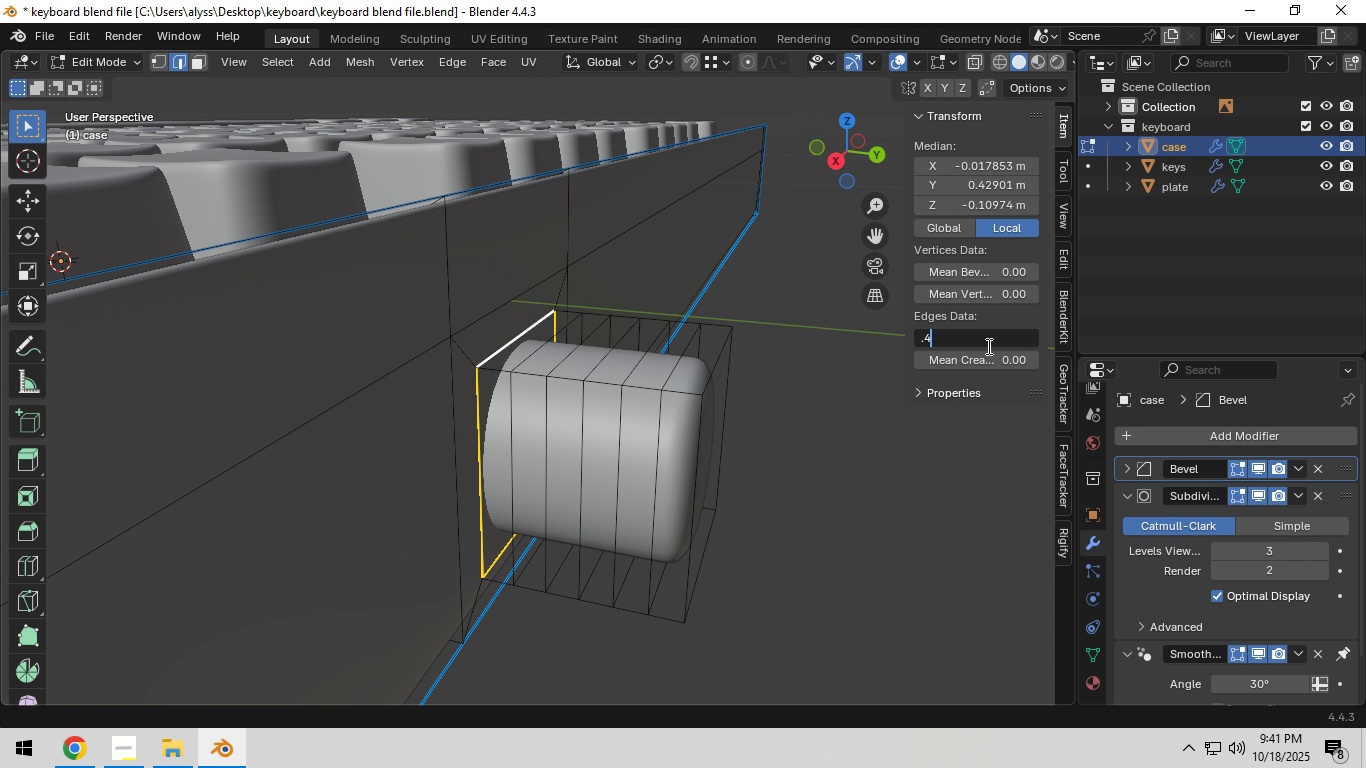 
key(Numpad4)
 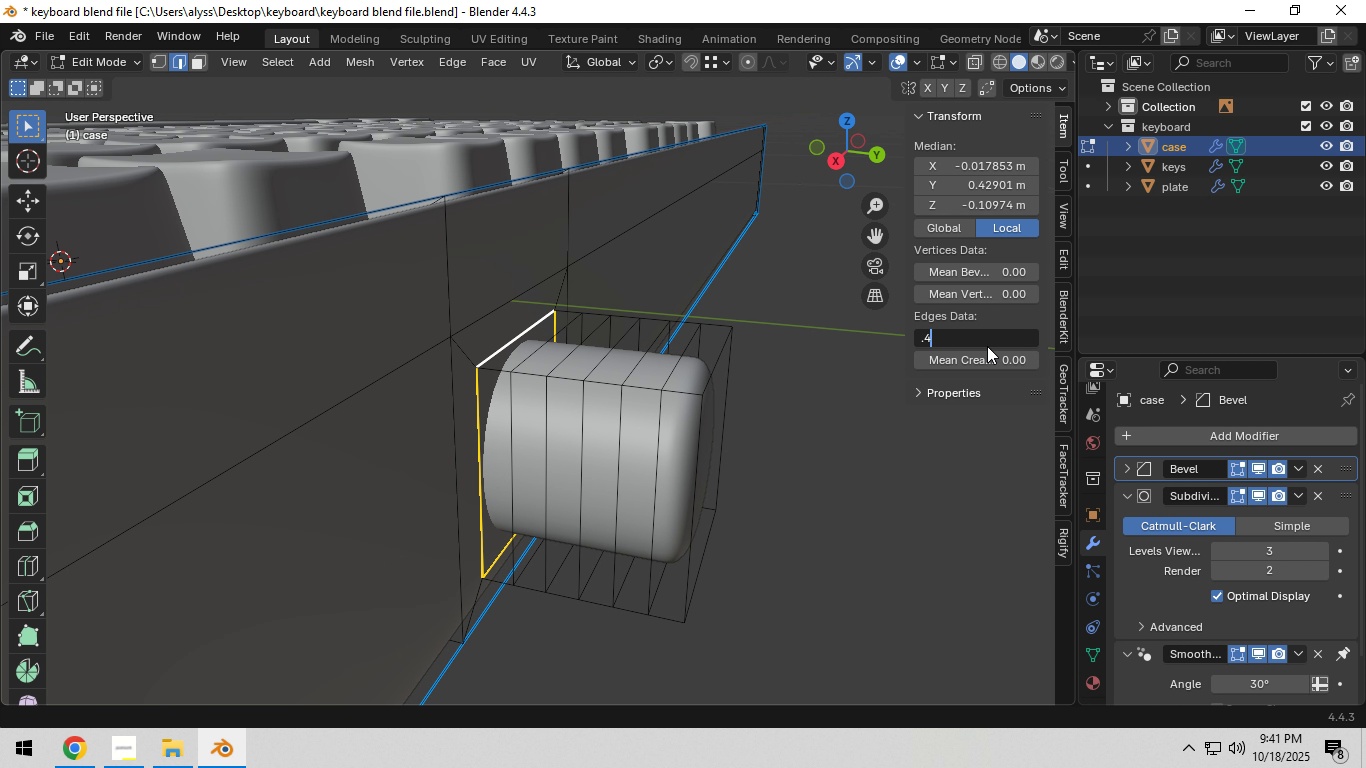 
key(NumpadEnter)
 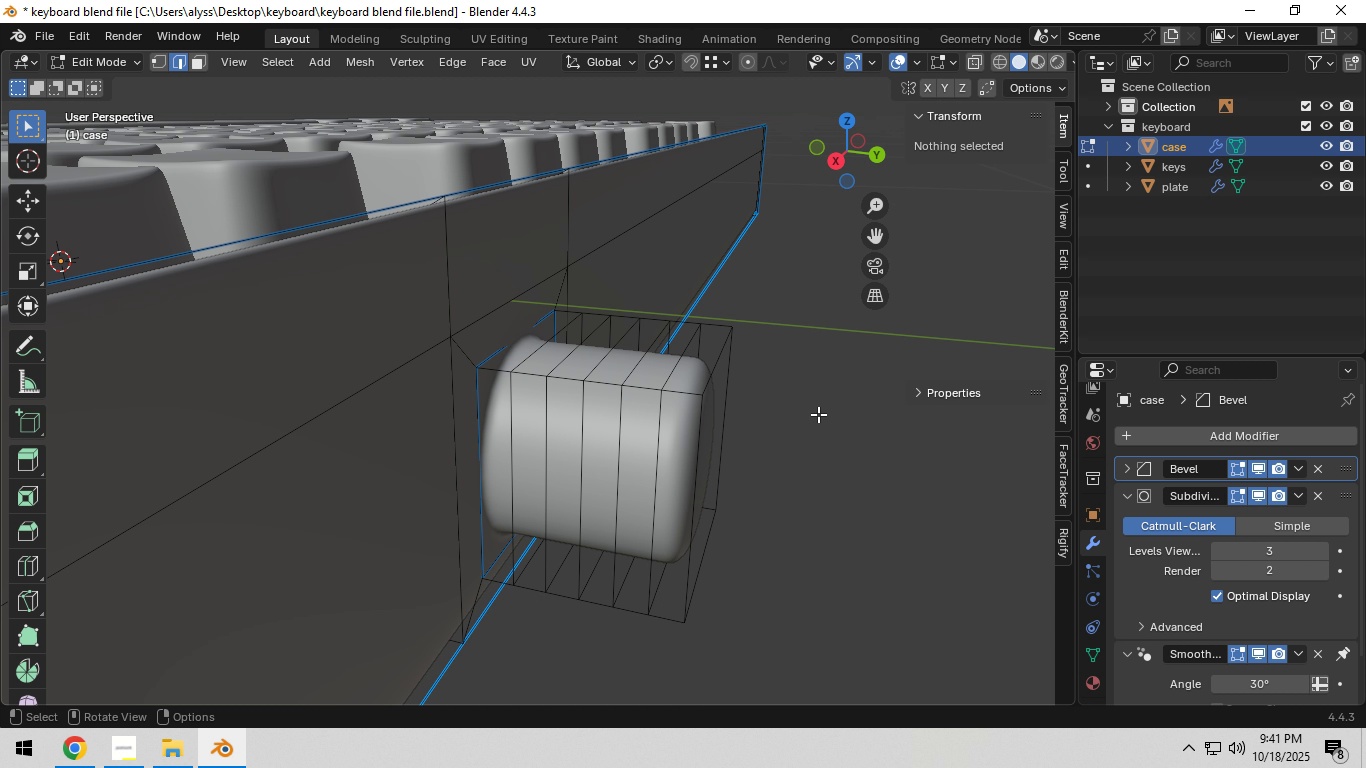 
left_click([818, 414])
 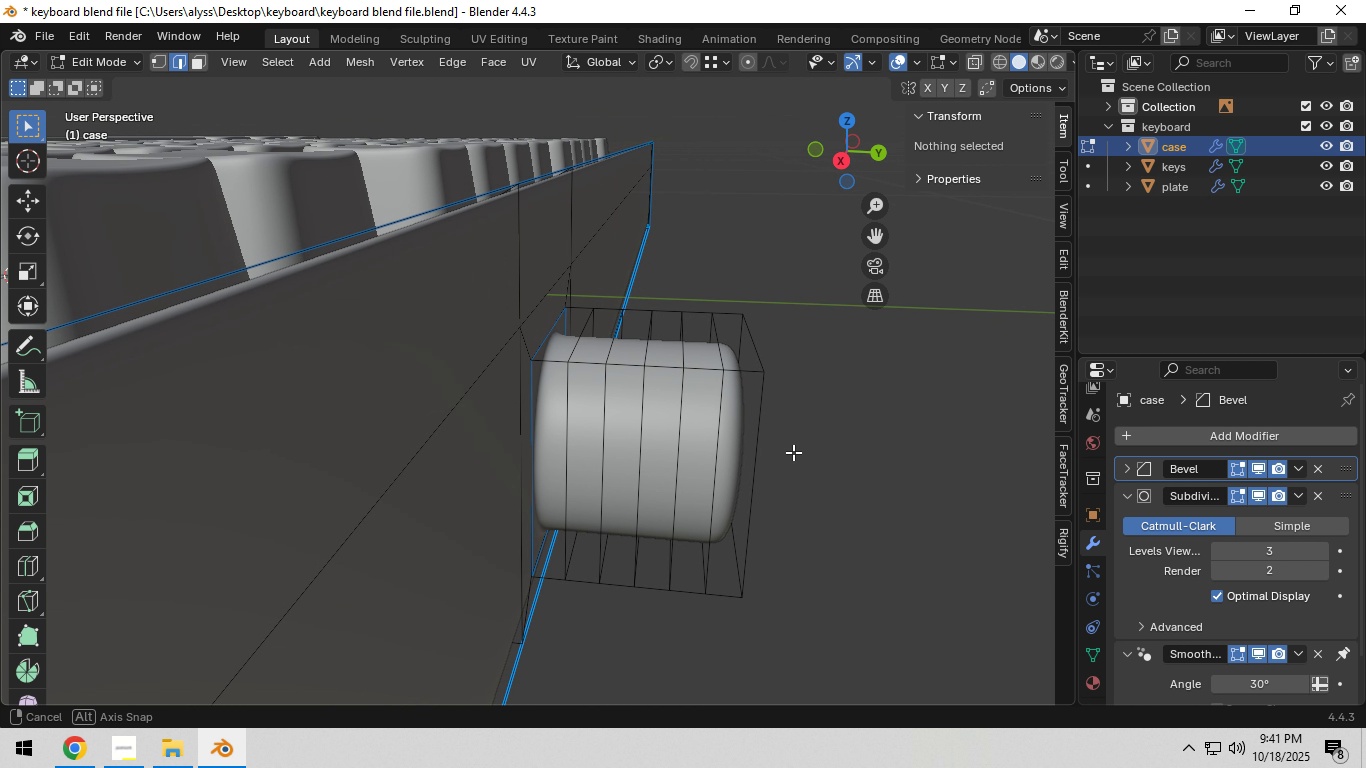 
scroll: coordinate [775, 454], scroll_direction: up, amount: 1.0
 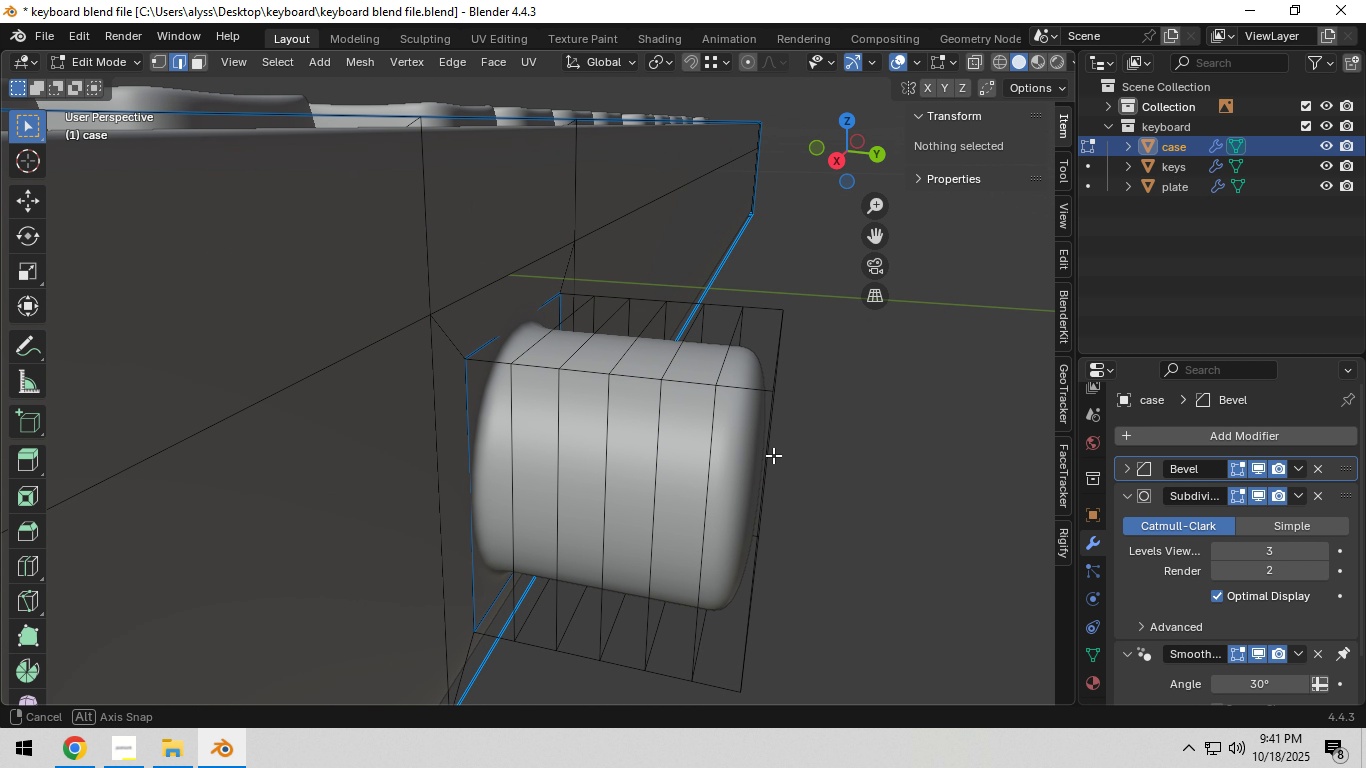 
key(3)
 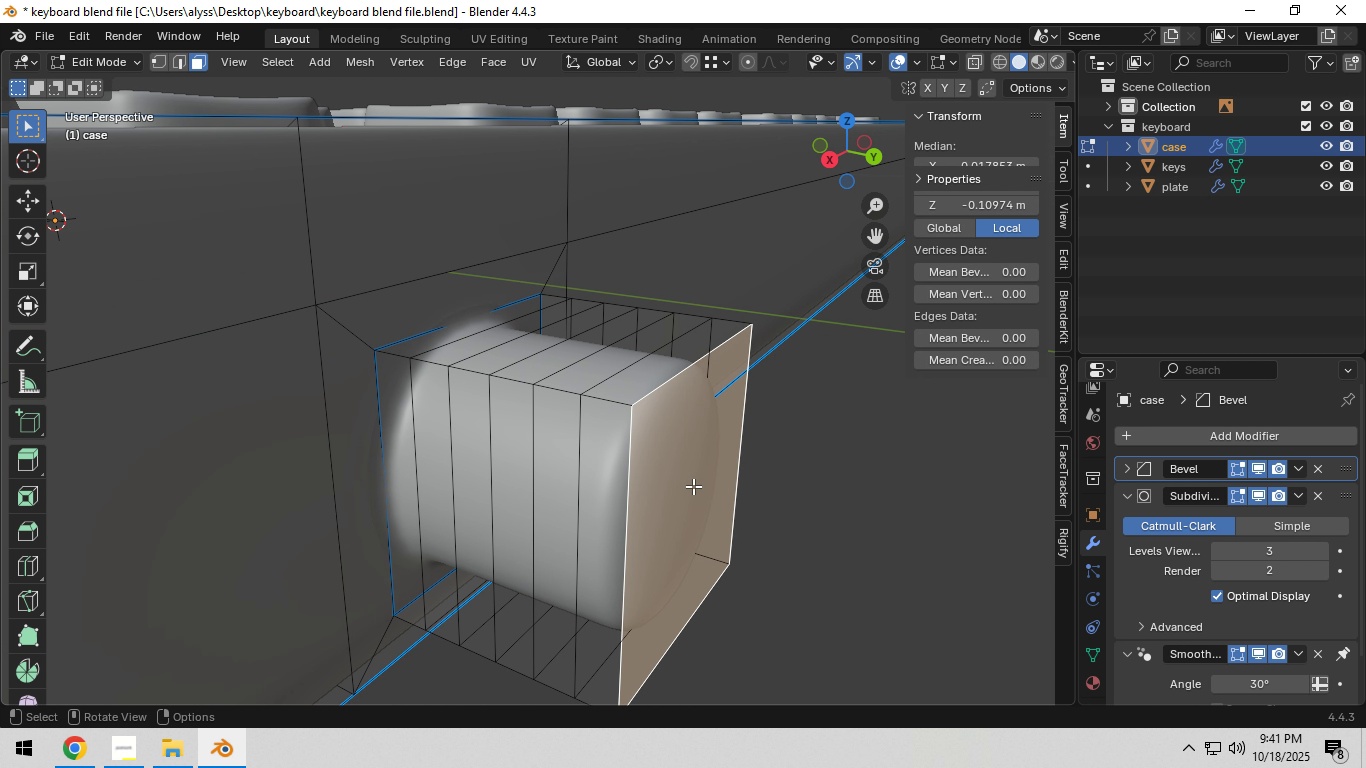 
left_click([693, 486])
 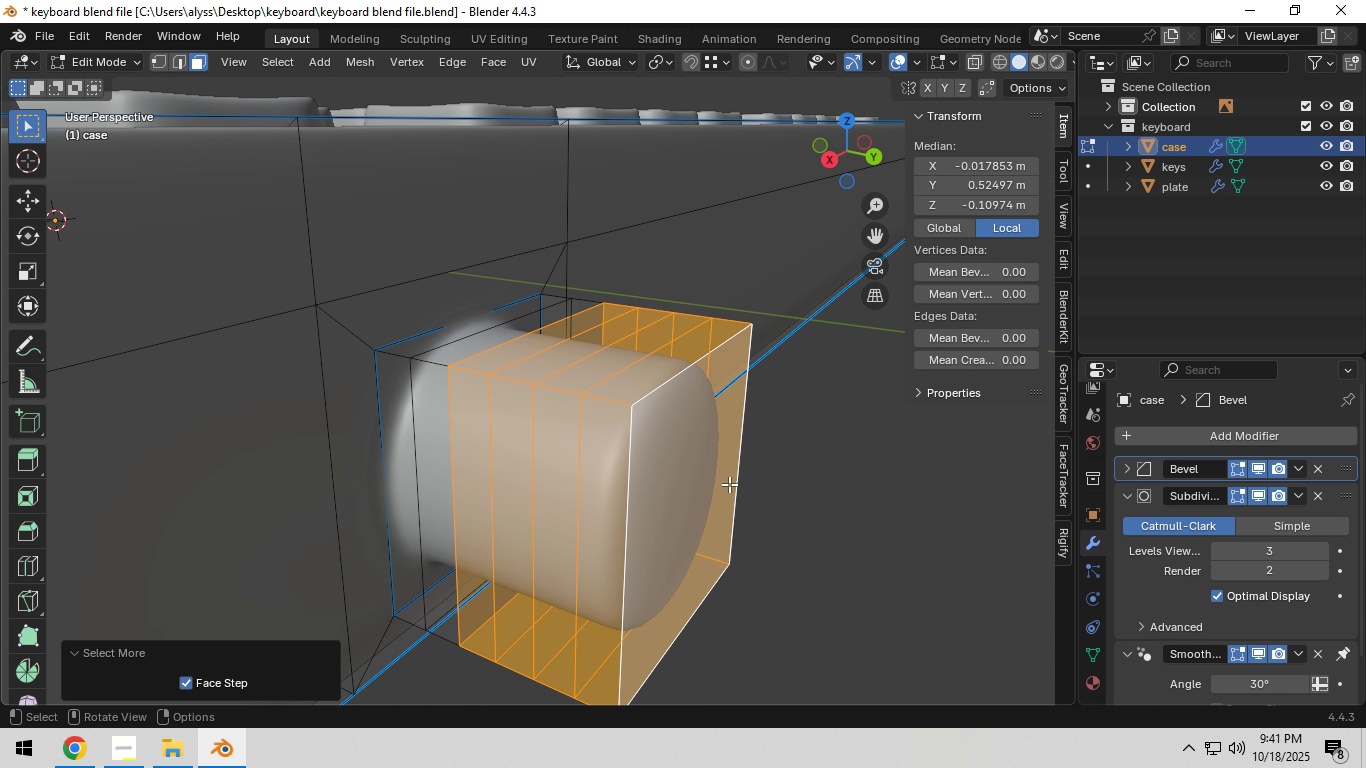 
triple_click([729, 484])
 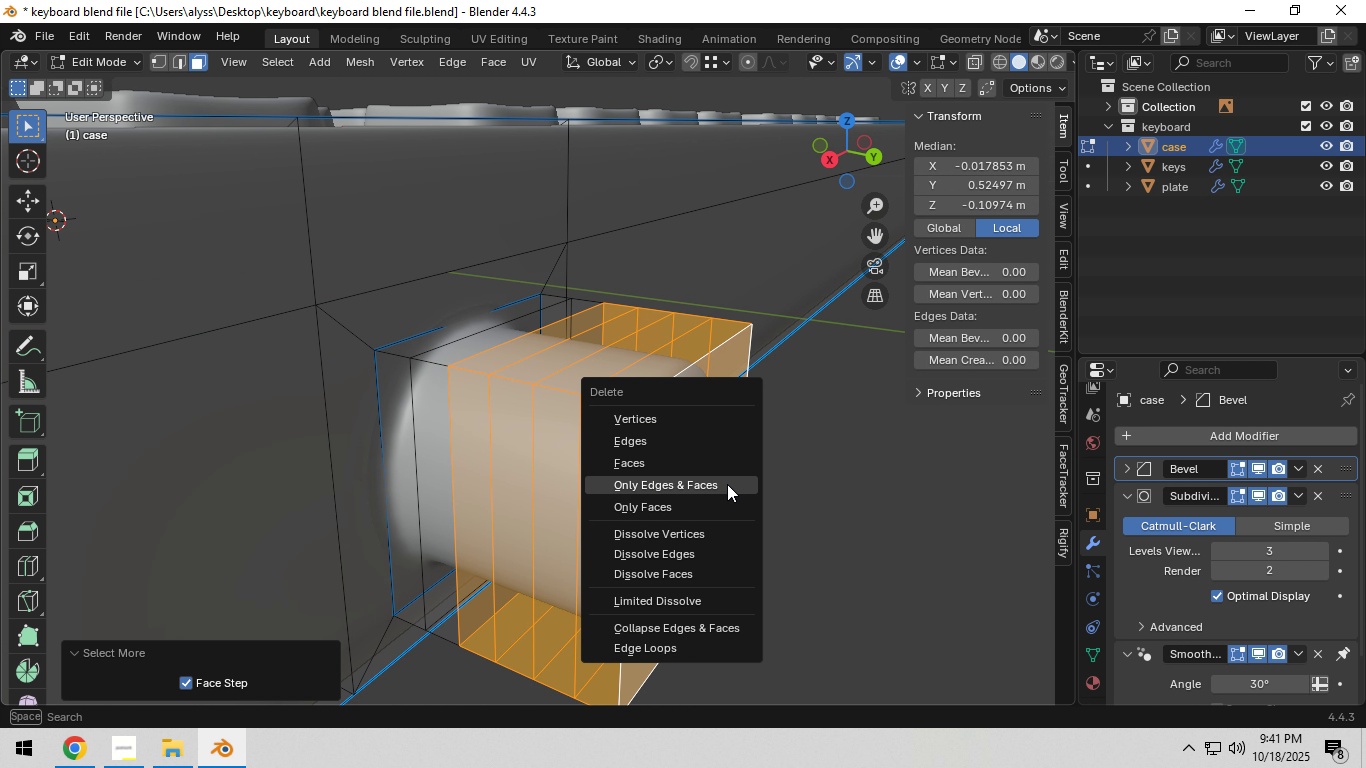 
key(X)
 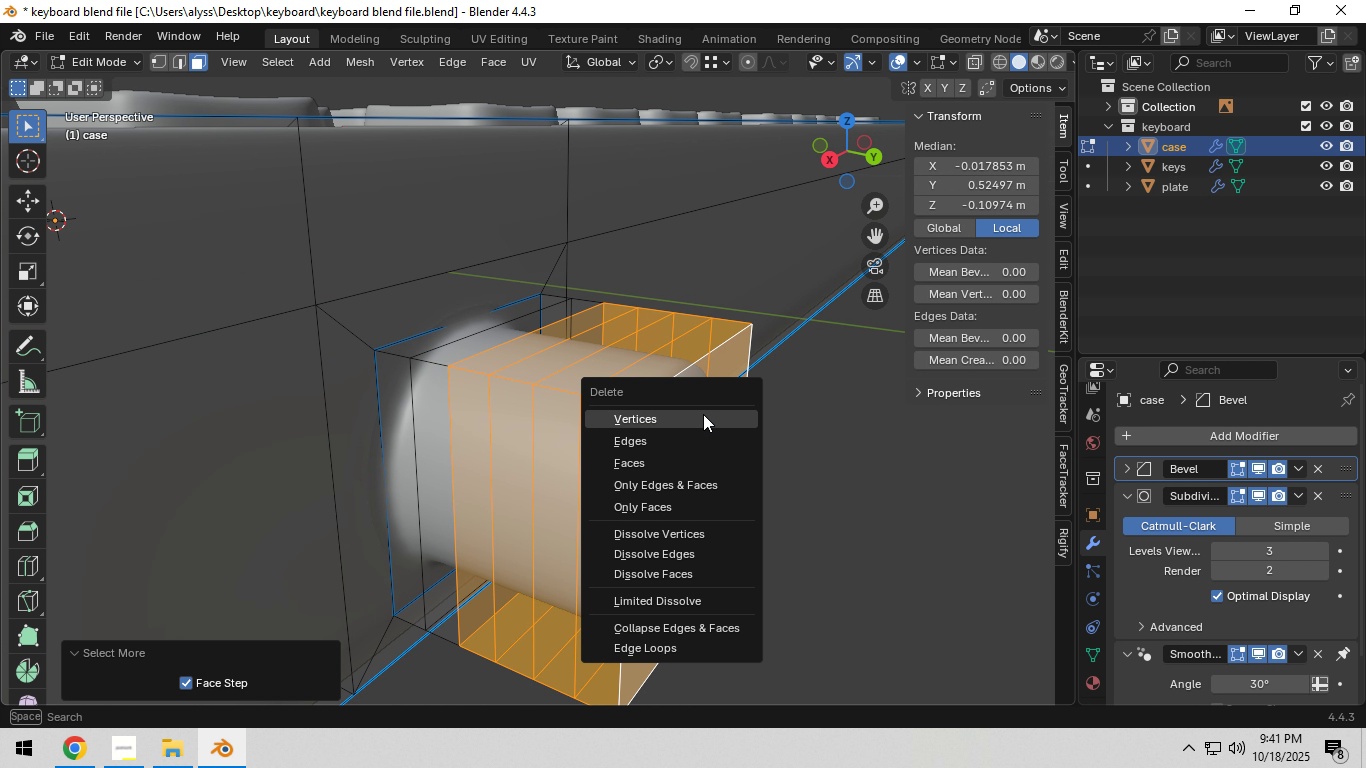 
left_click([703, 414])
 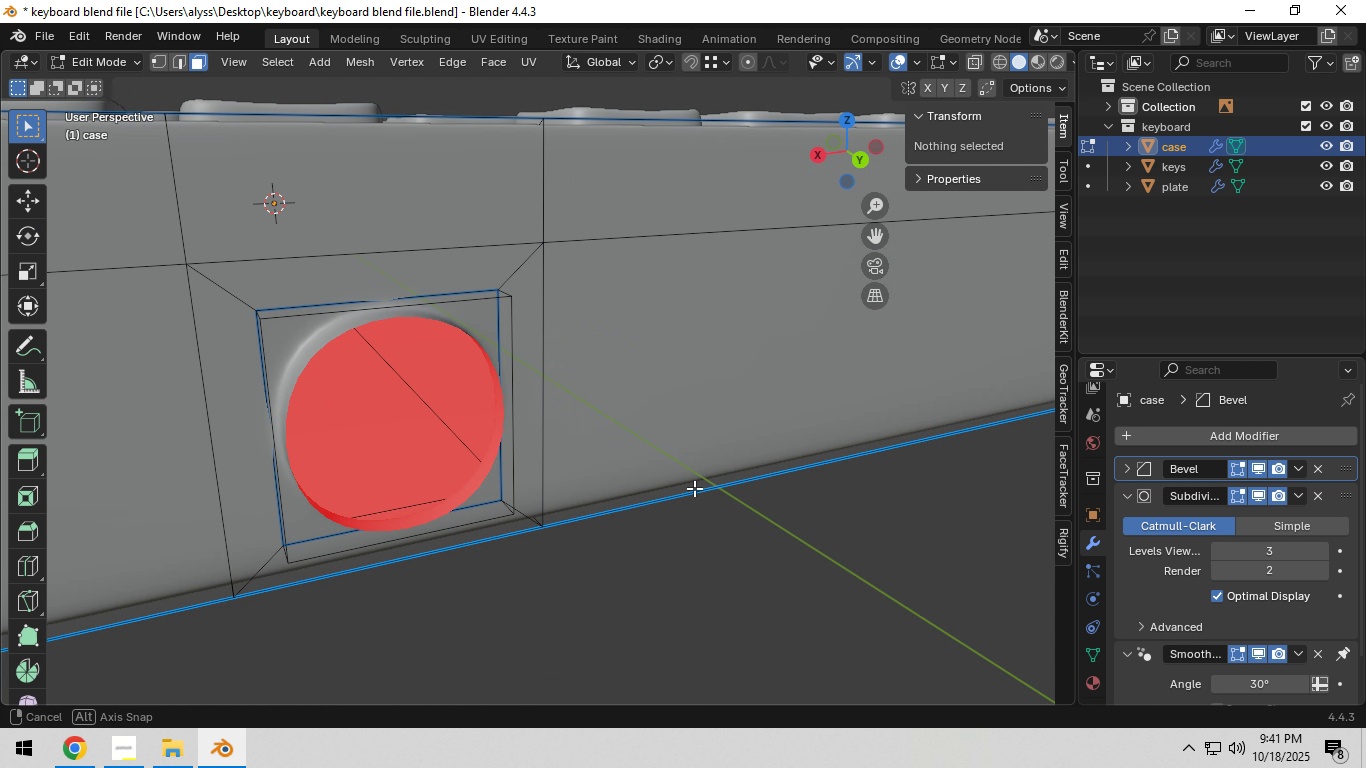 
hold_key(key=ShiftLeft, duration=0.31)
 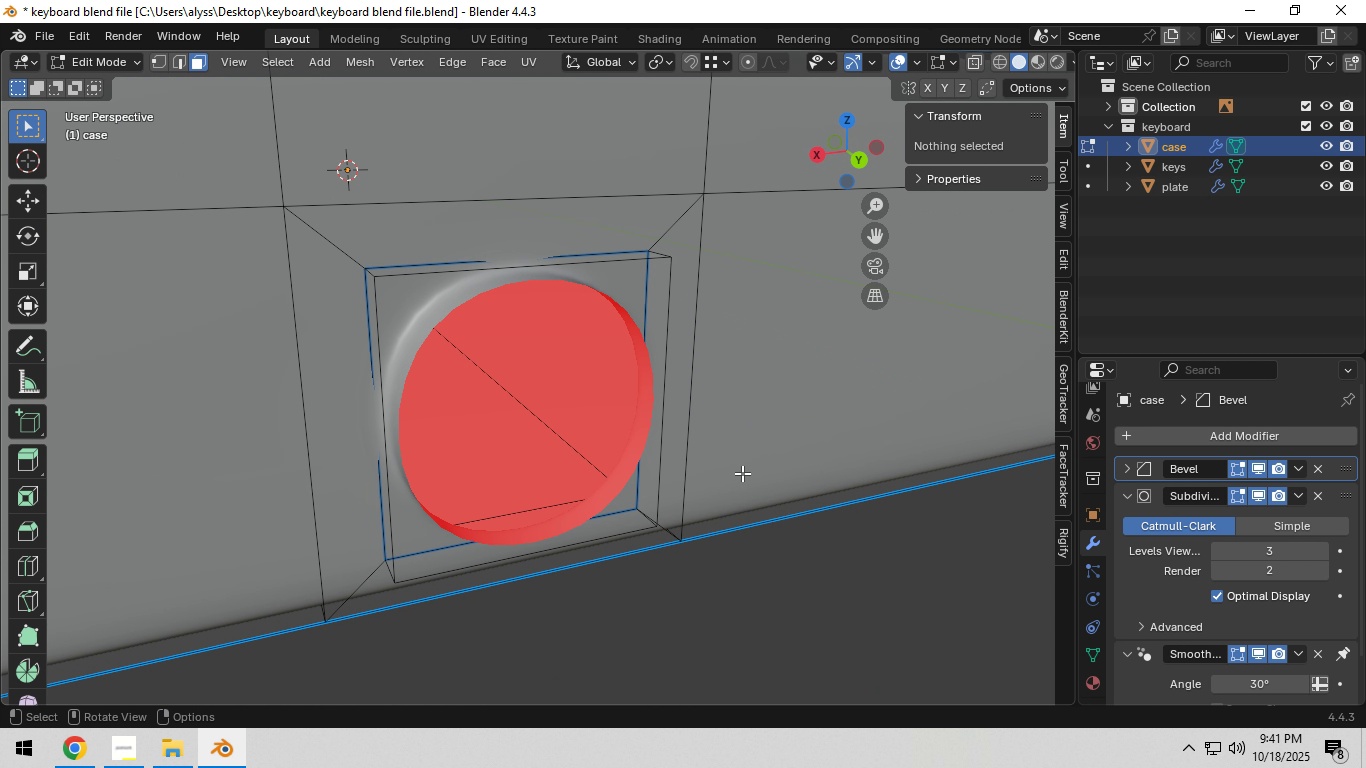 
scroll: coordinate [742, 473], scroll_direction: up, amount: 2.0
 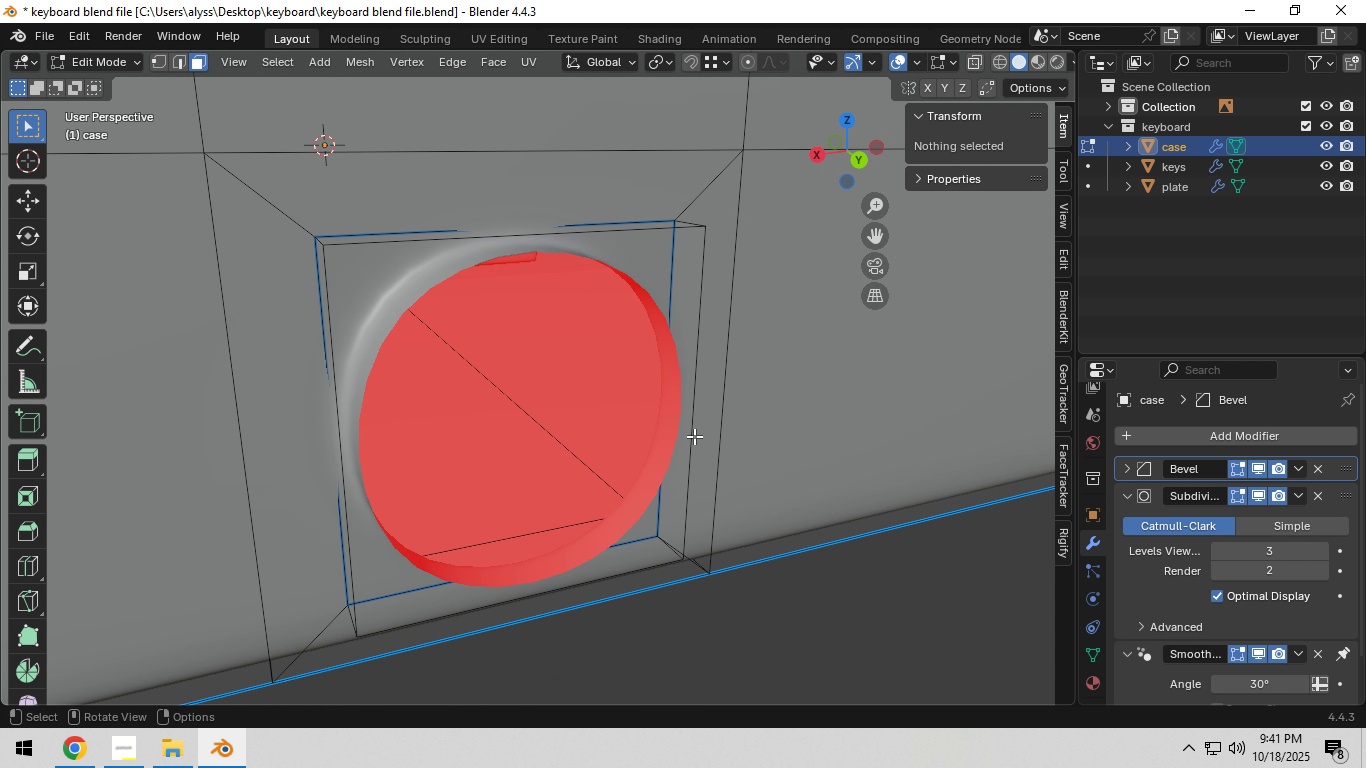 
hold_key(key=AltLeft, duration=0.65)
left_click([694, 434])
 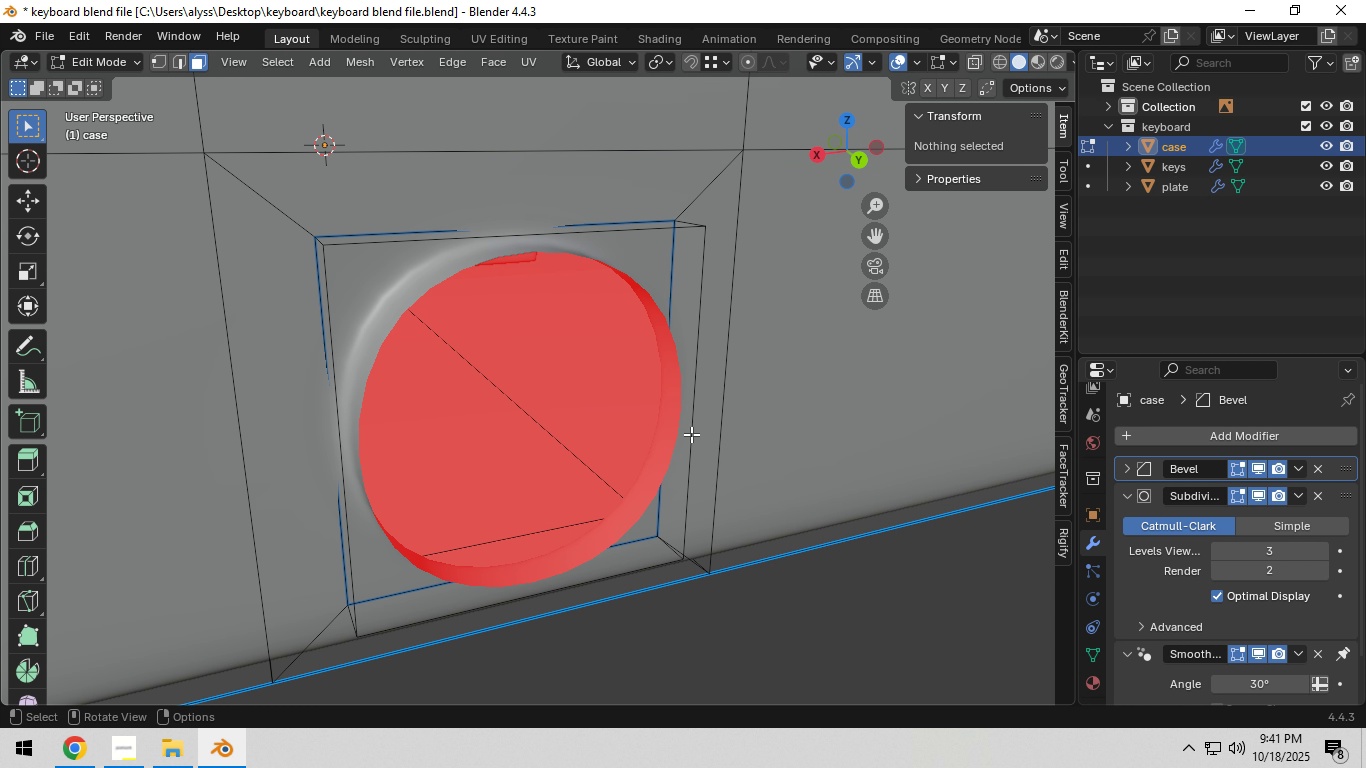 
key(2)
 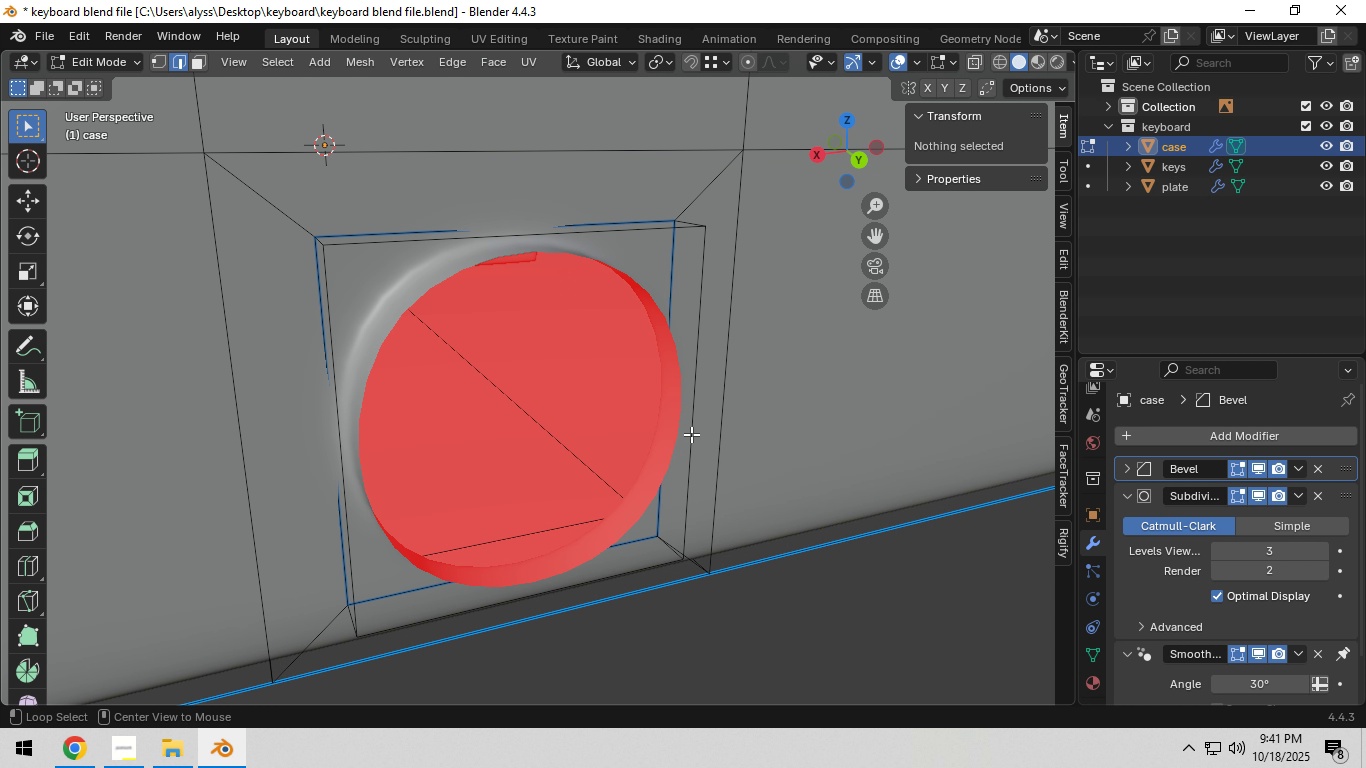 
hold_key(key=AltLeft, duration=0.43)
left_click([691, 434])
 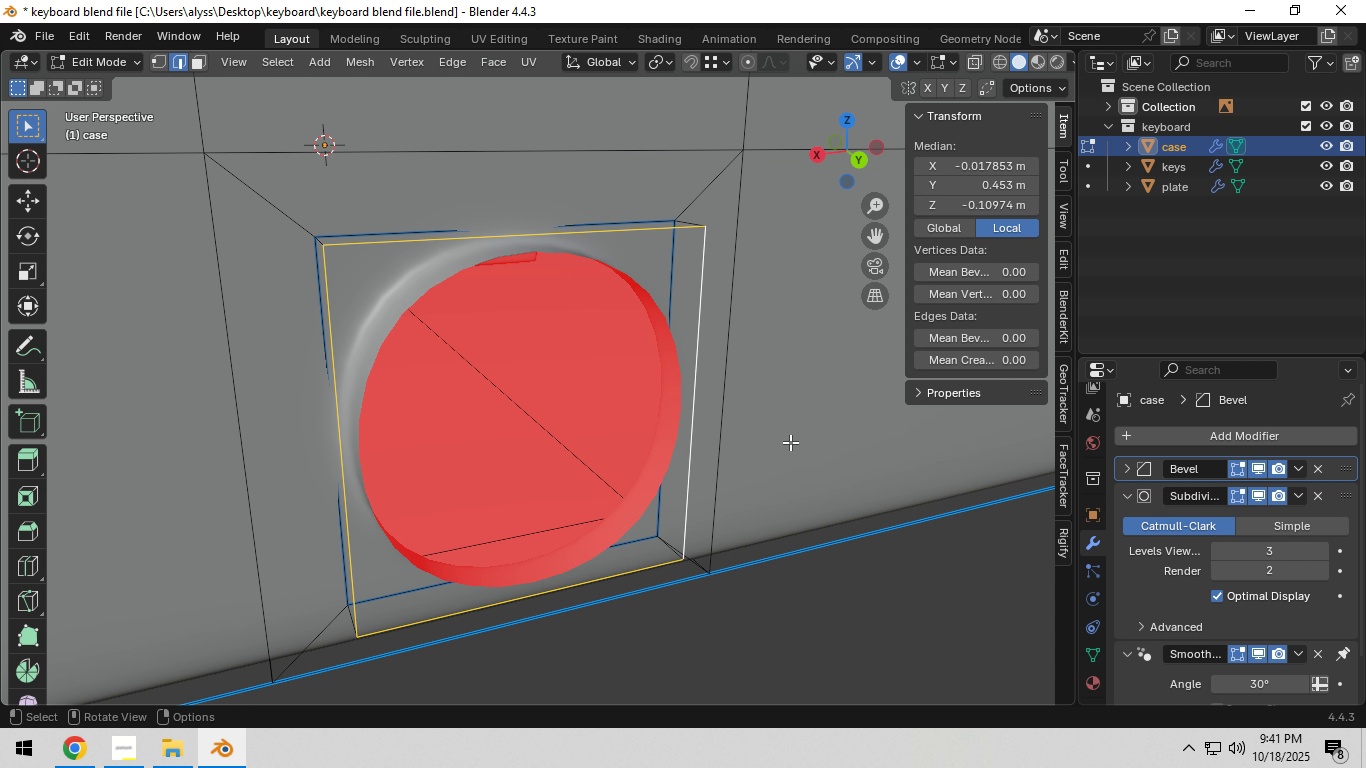 
key(E)
 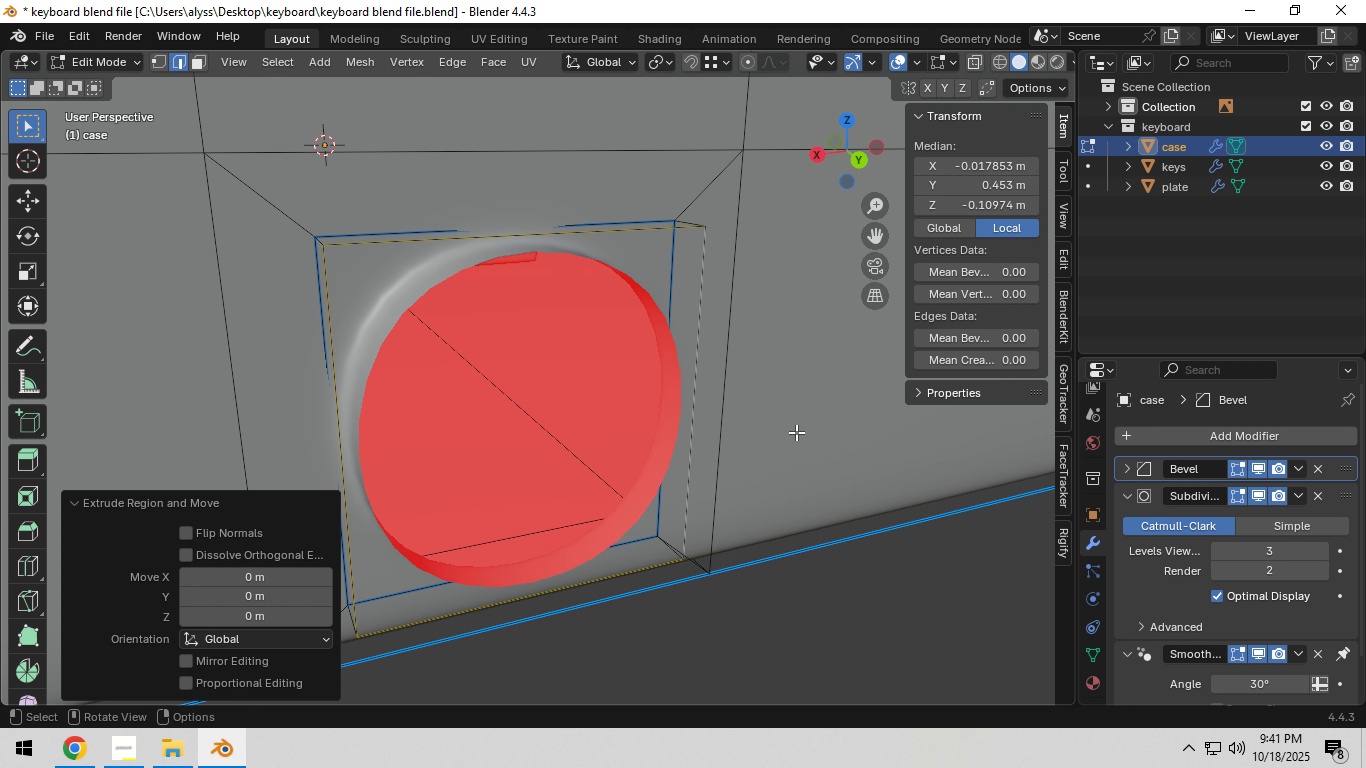 
right_click([796, 432])
 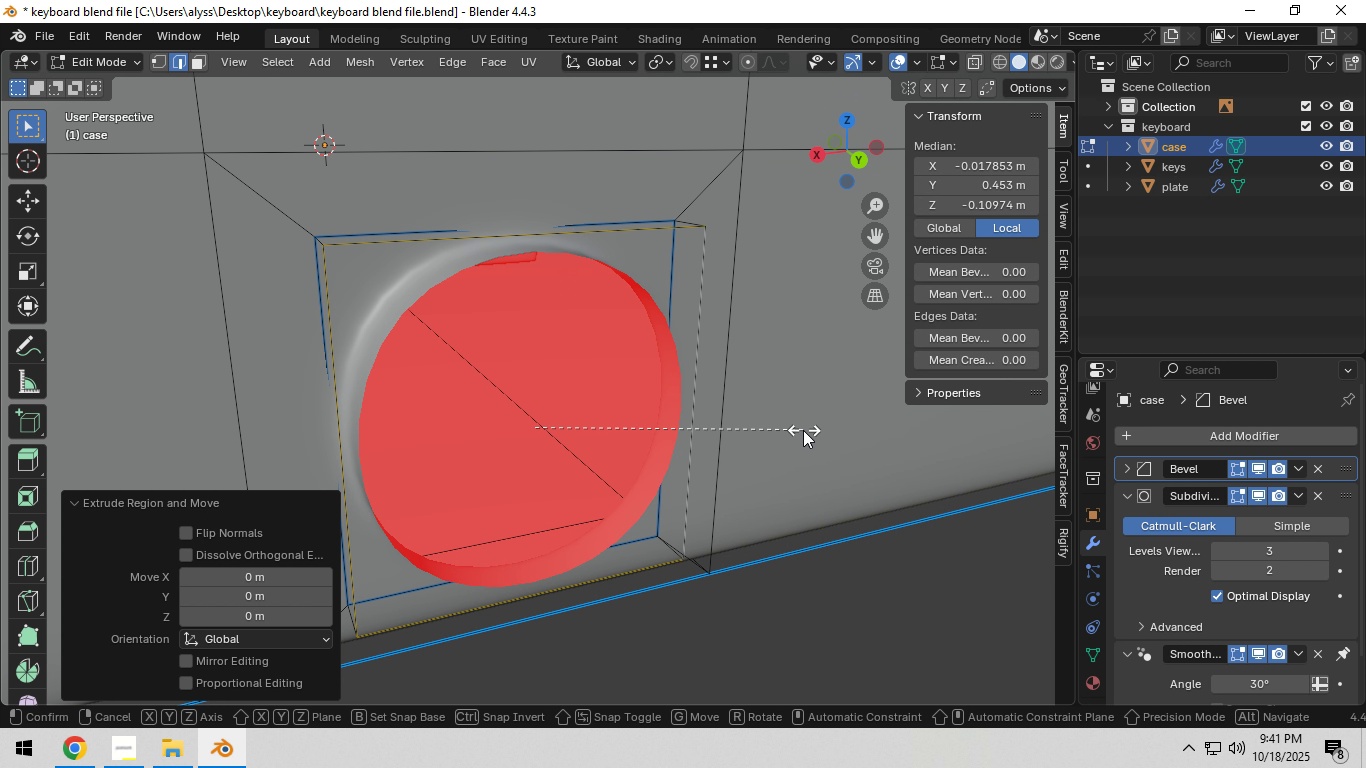 
key(S)
 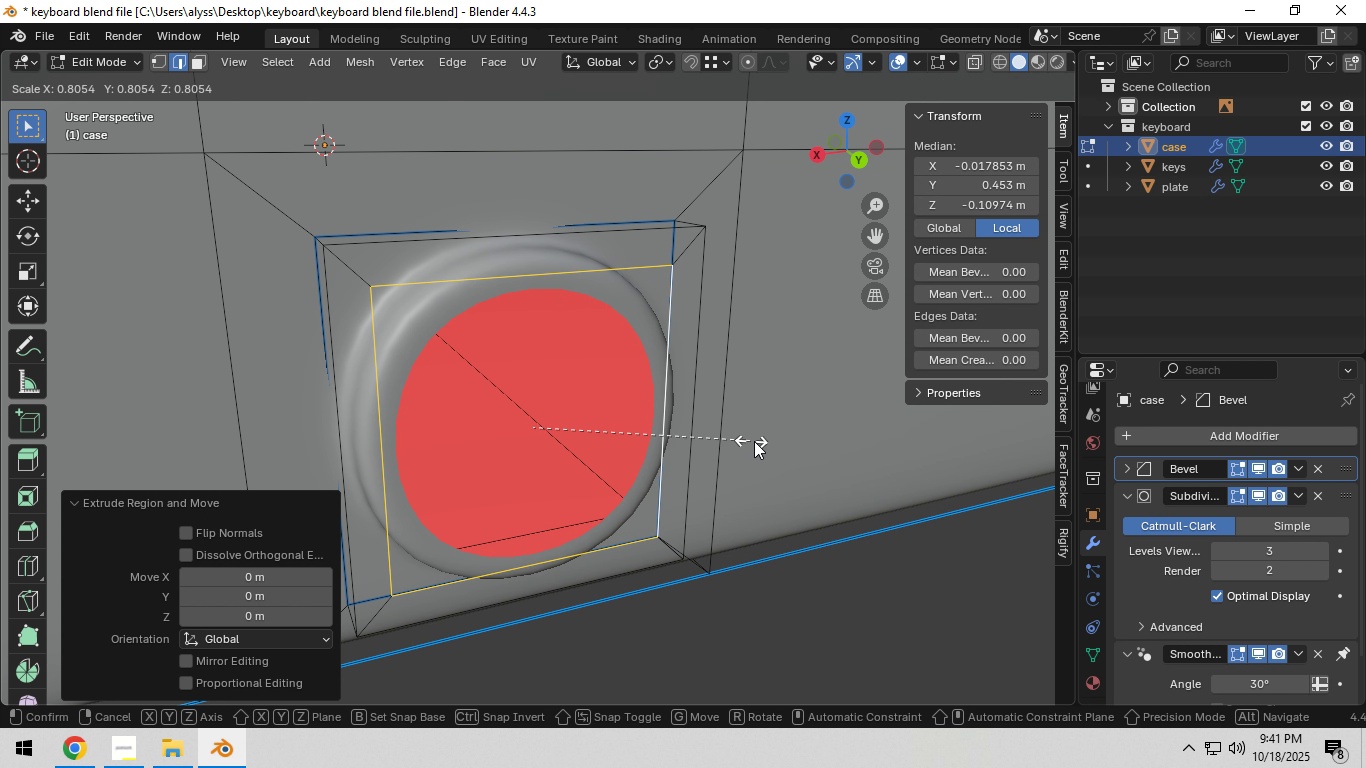 
left_click([756, 441])
 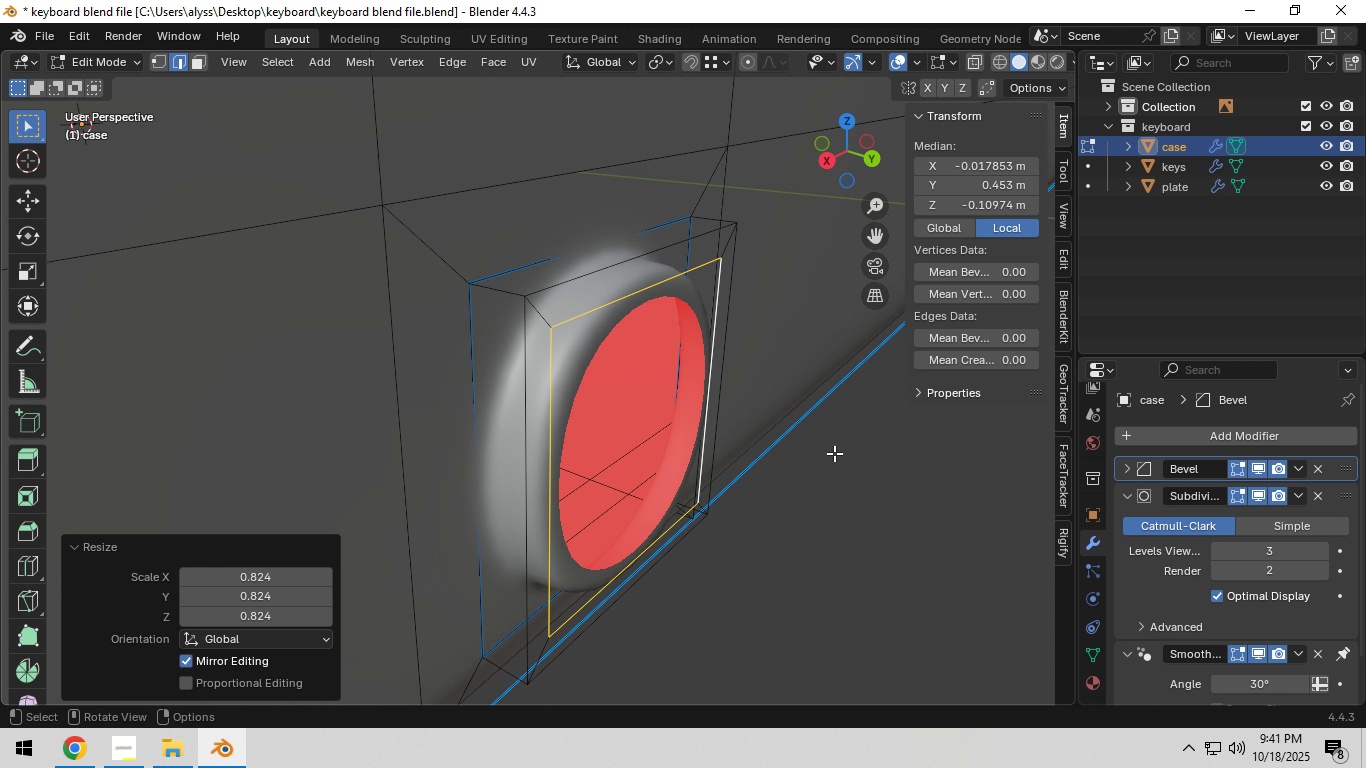 
key(E)
 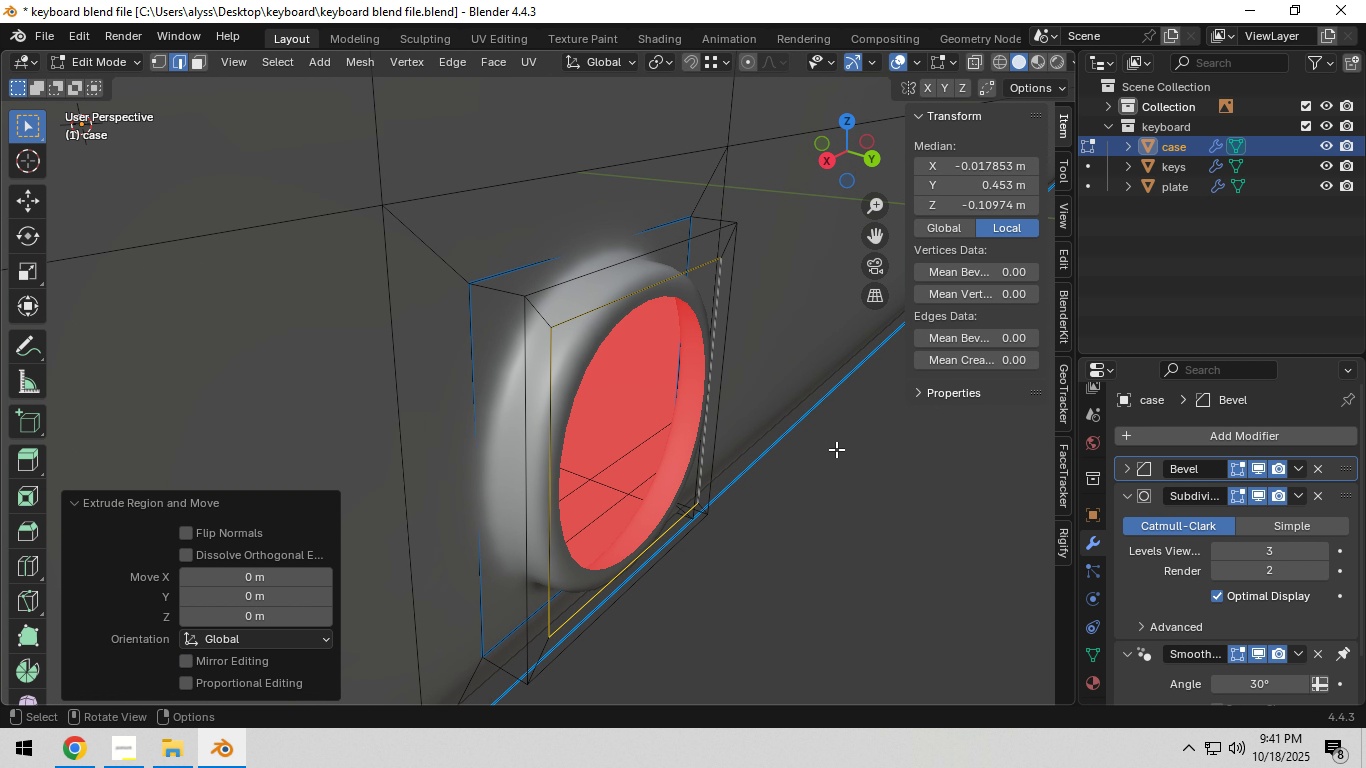 
right_click([836, 449])
 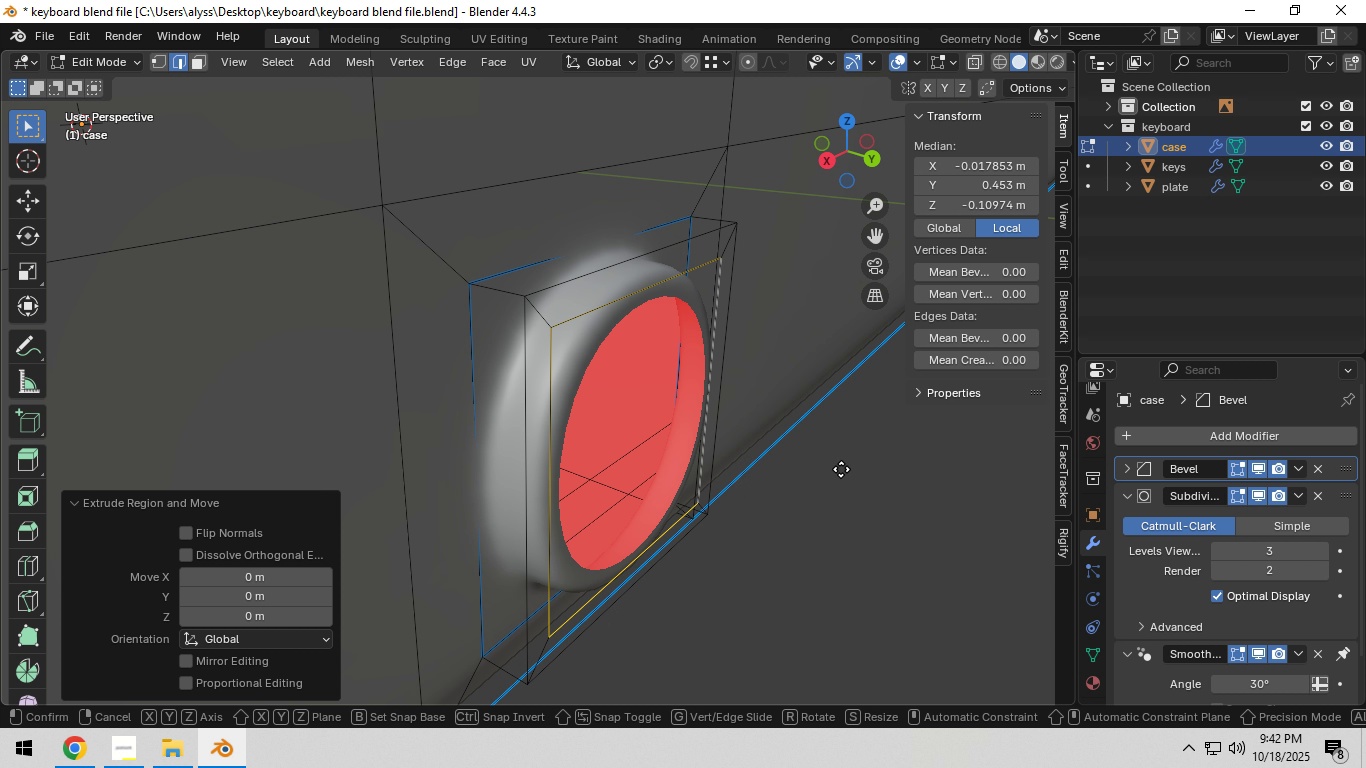 
type(gy)
 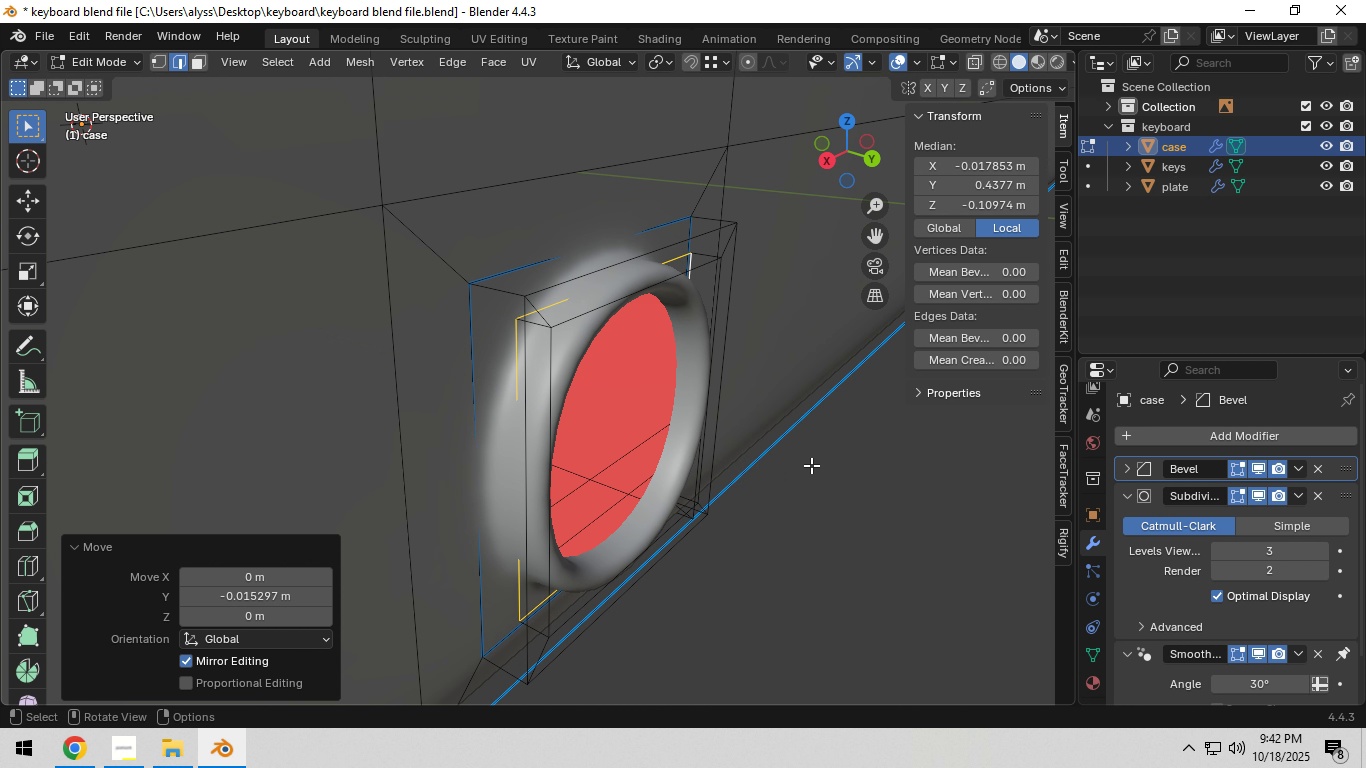 
left_click([811, 465])
 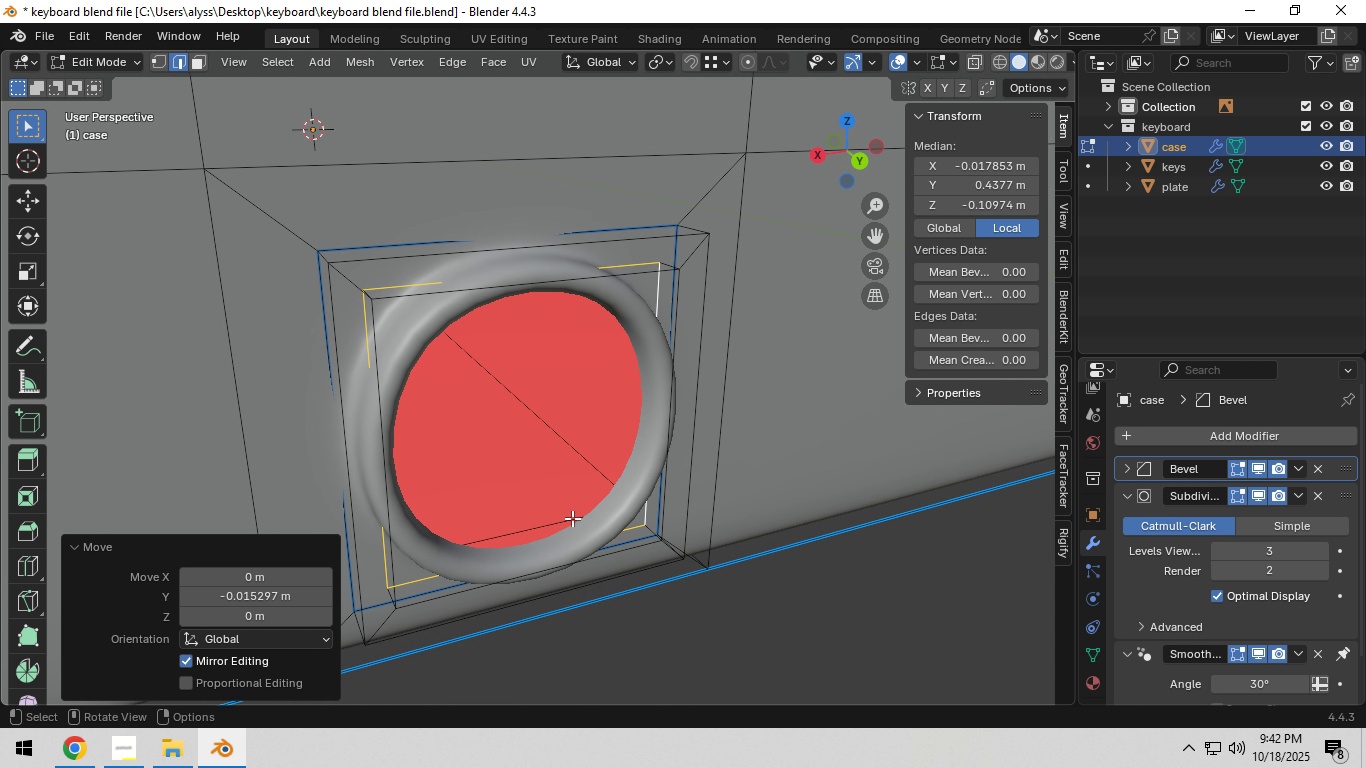 
wait(5.14)
 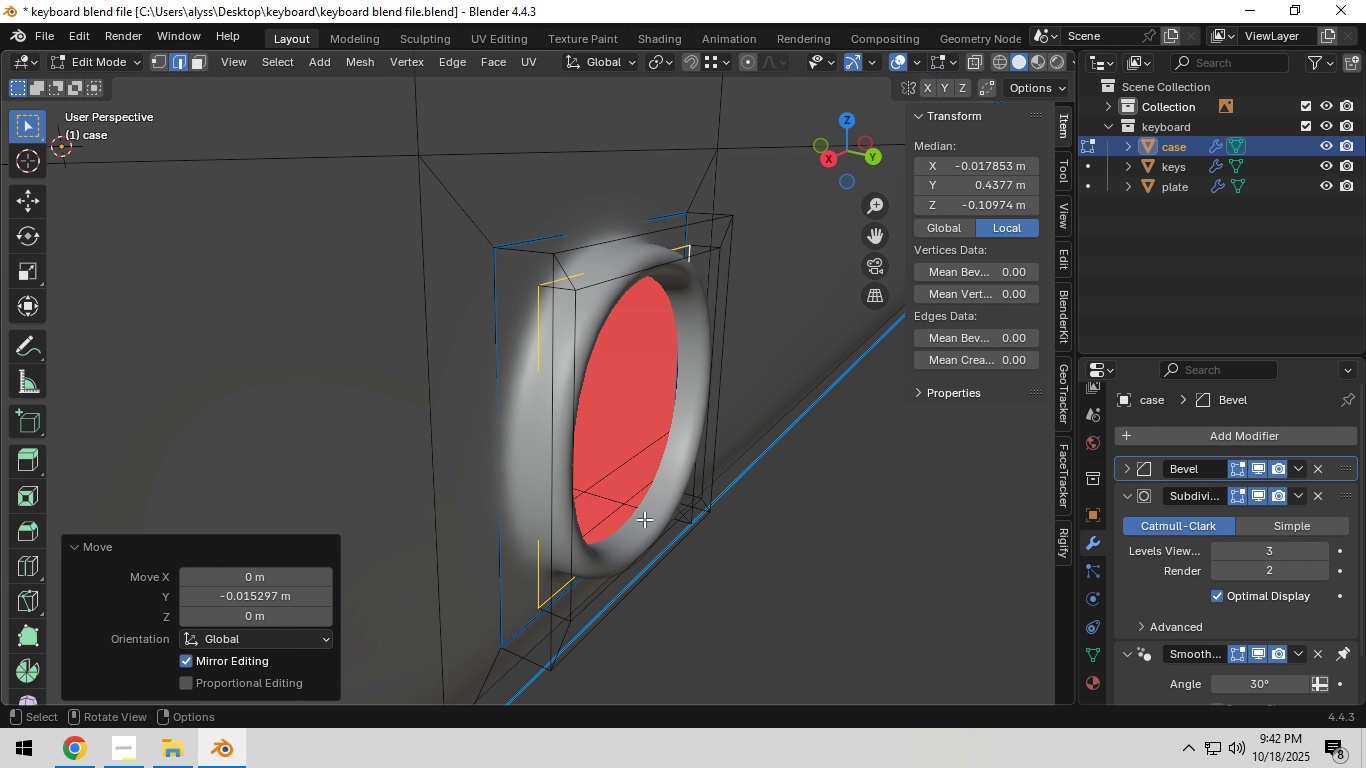 
hold_key(key=AltLeft, duration=0.82)
left_click([433, 510])
 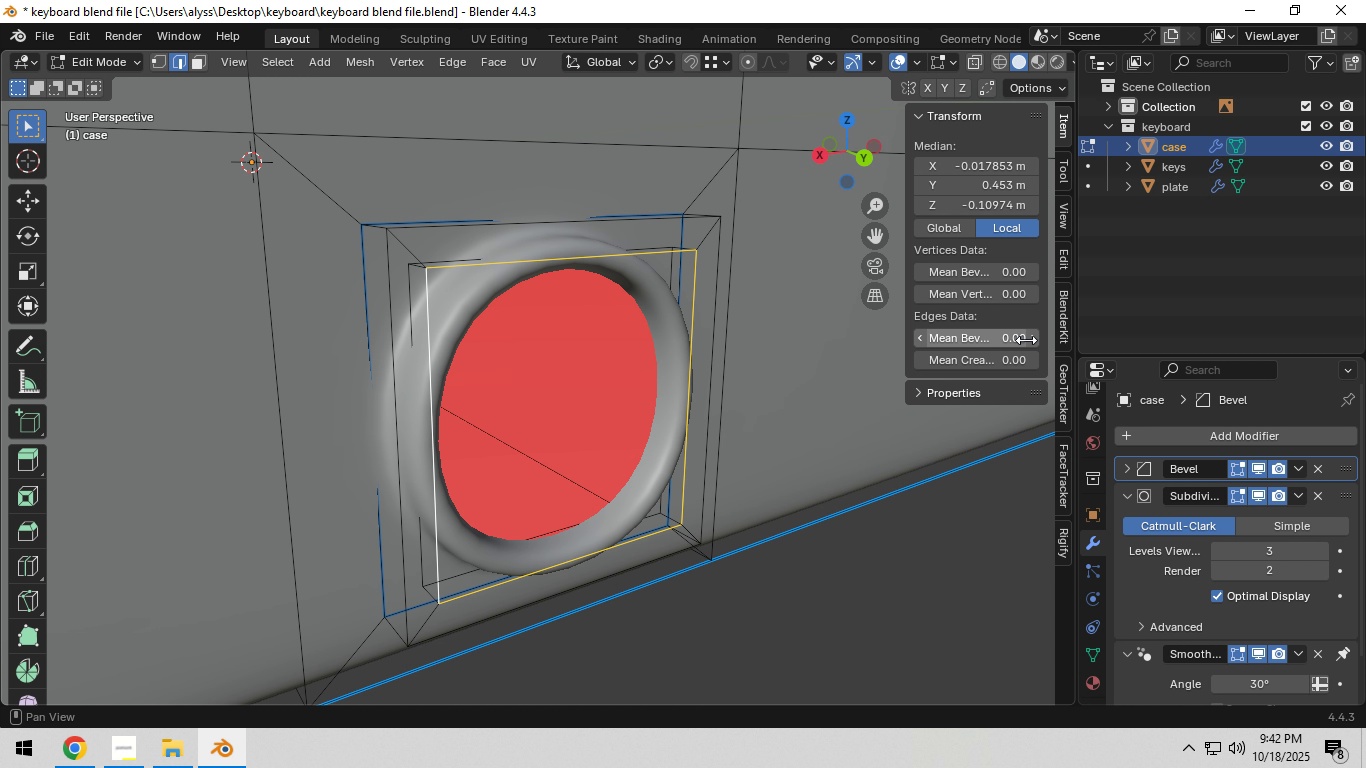 
left_click([1032, 340])
 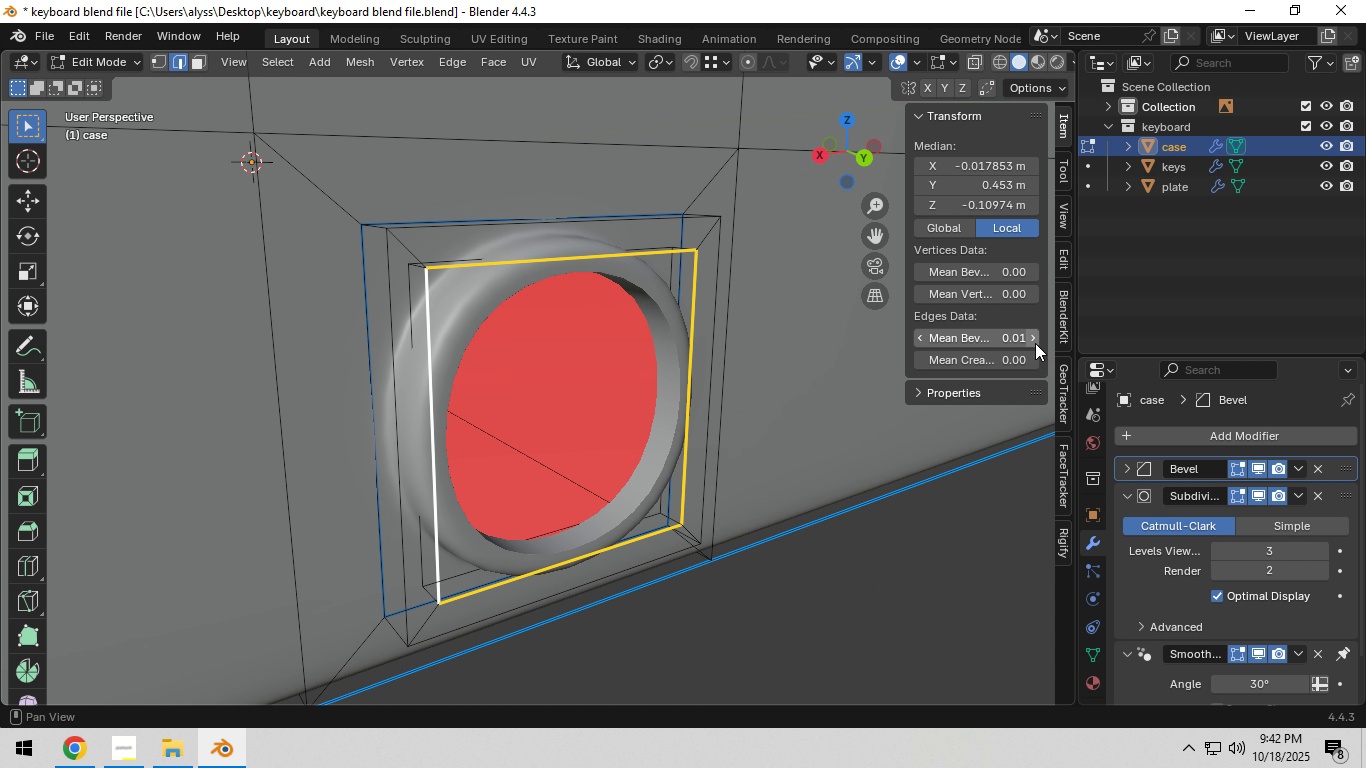 
left_click([1036, 339])
 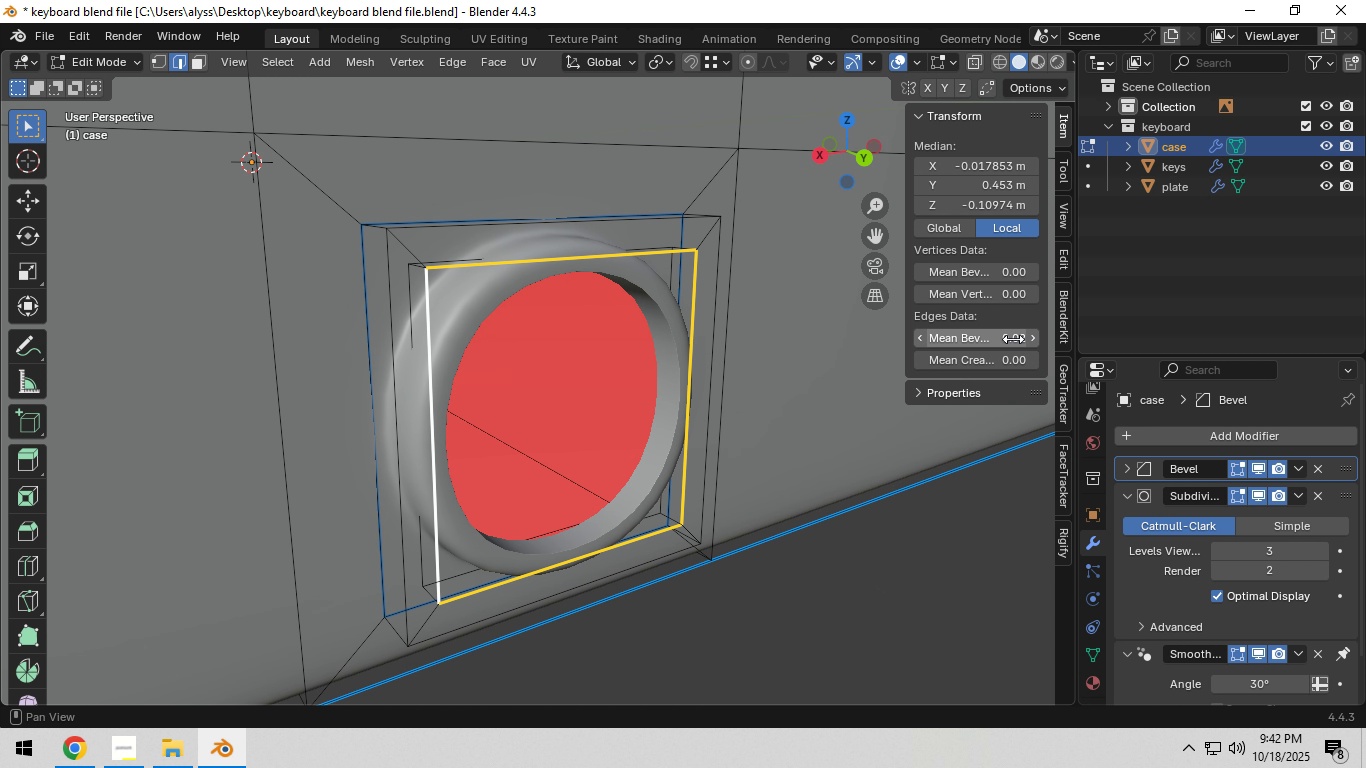 
left_click([1013, 339])
 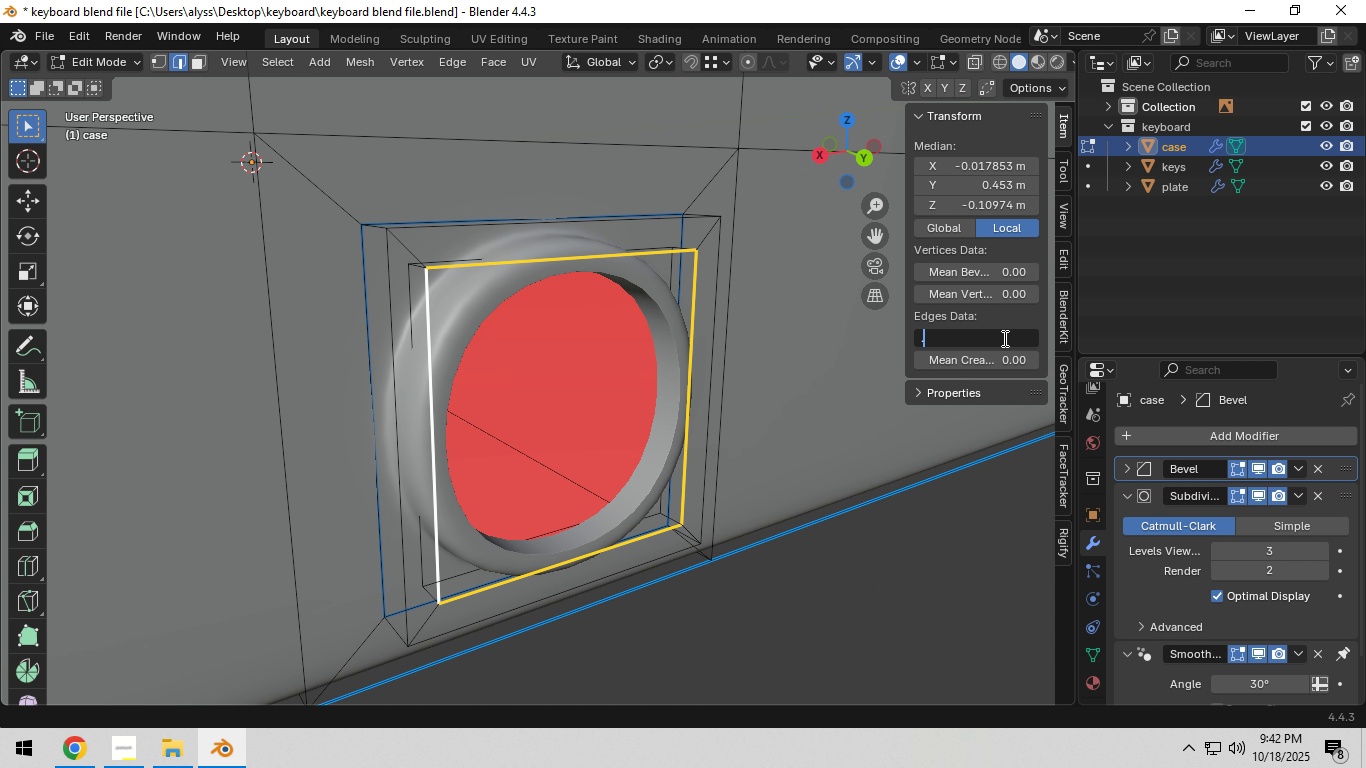 
key(NumpadDecimal)
 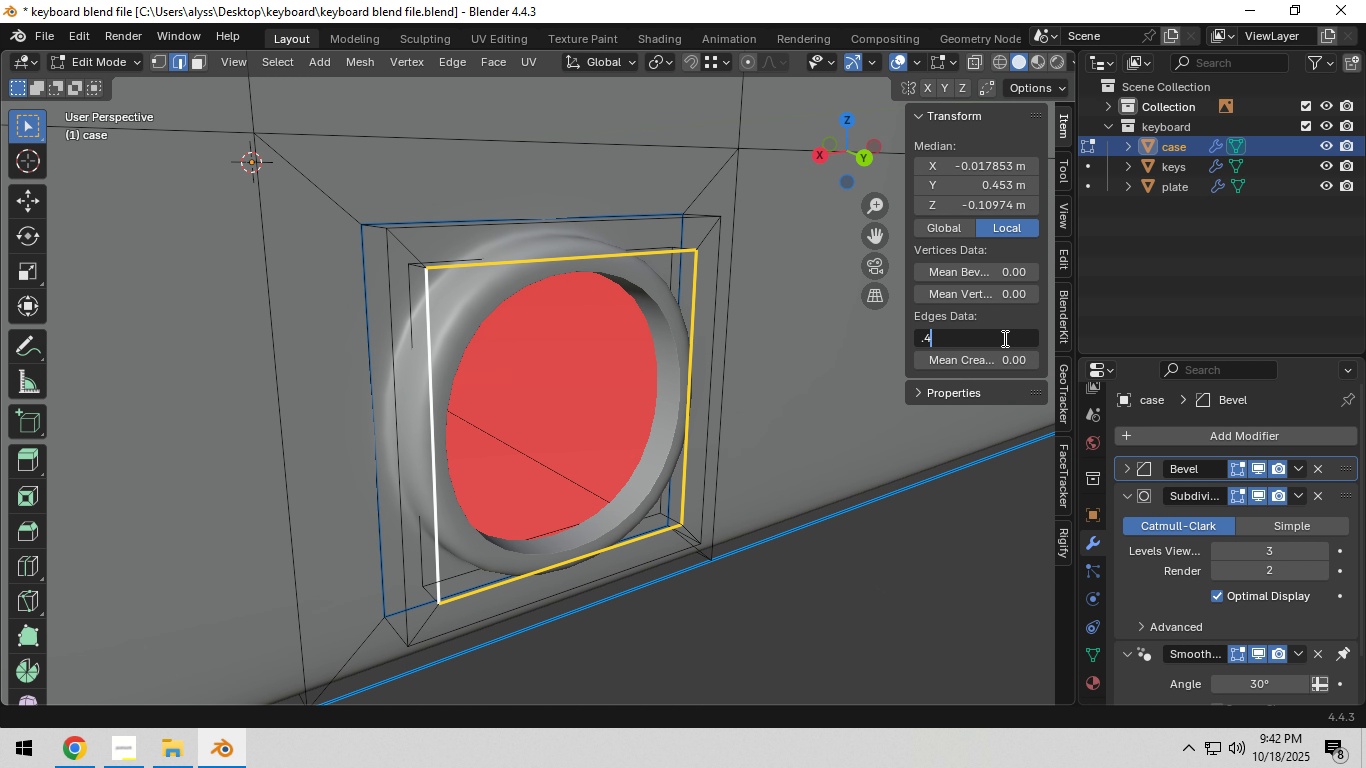 
key(Numpad4)
 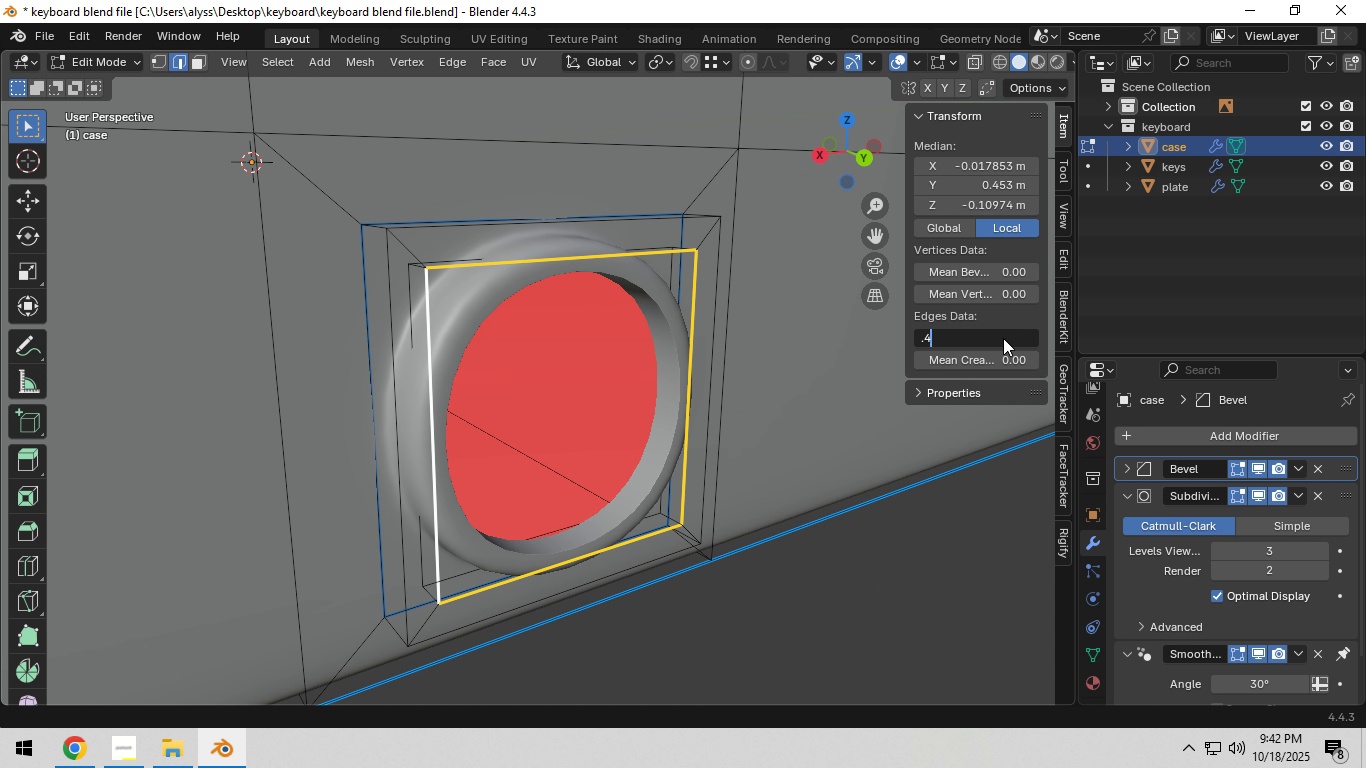 
key(NumpadEnter)
 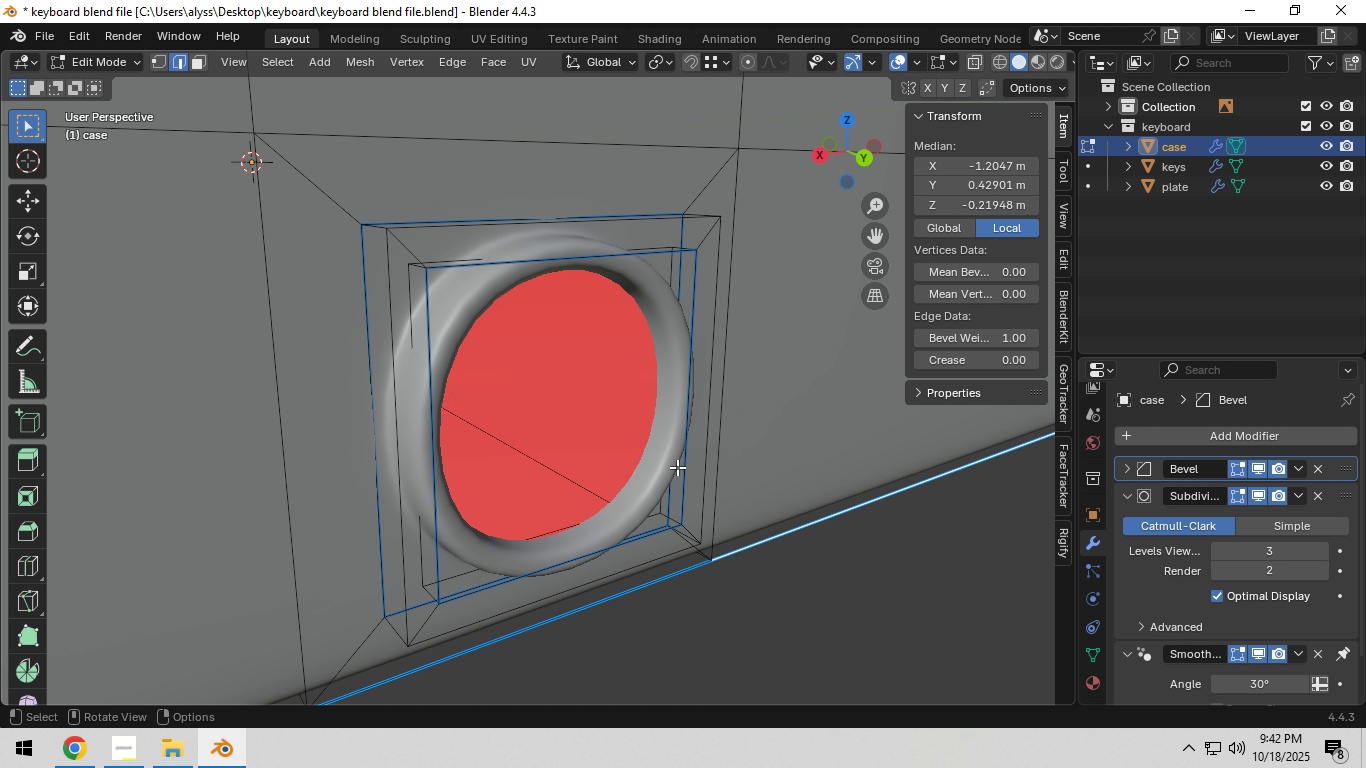 
left_click([656, 430])
 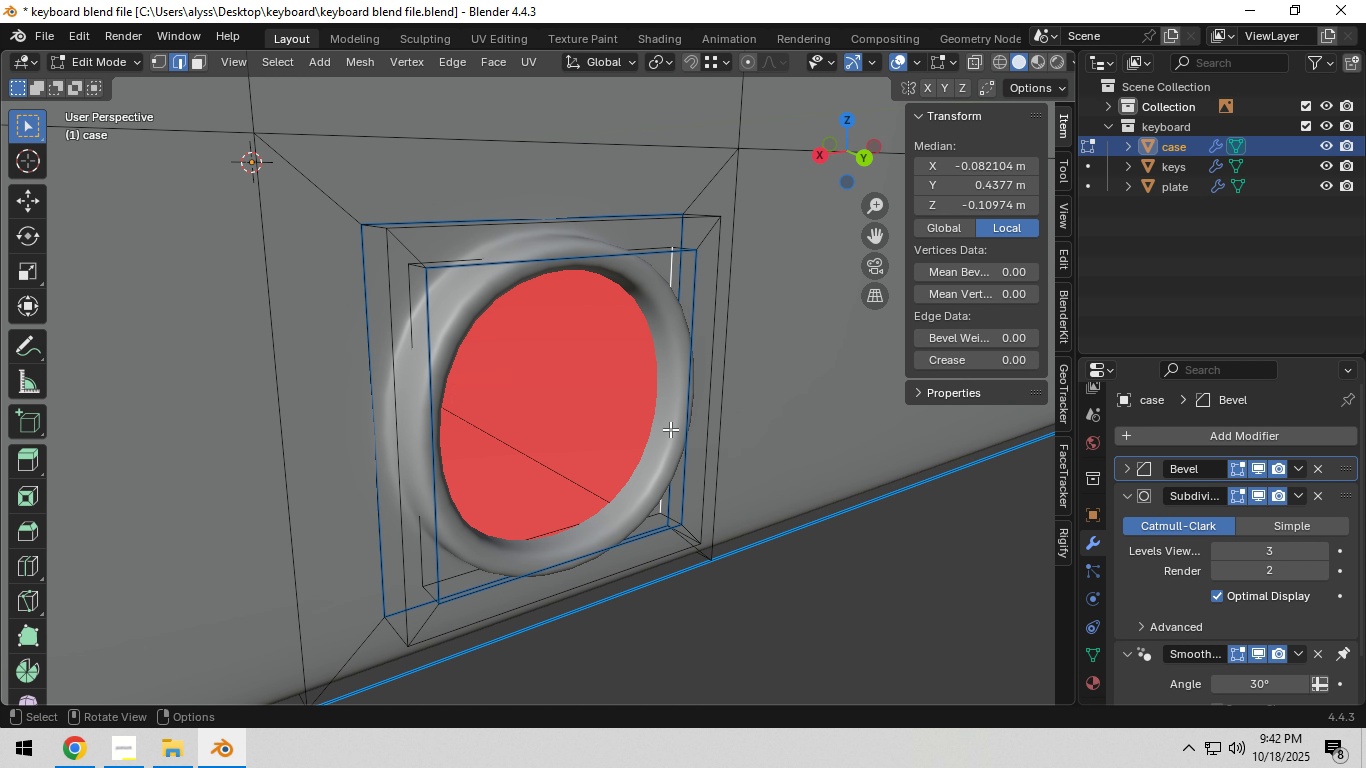 
key(Tab)
 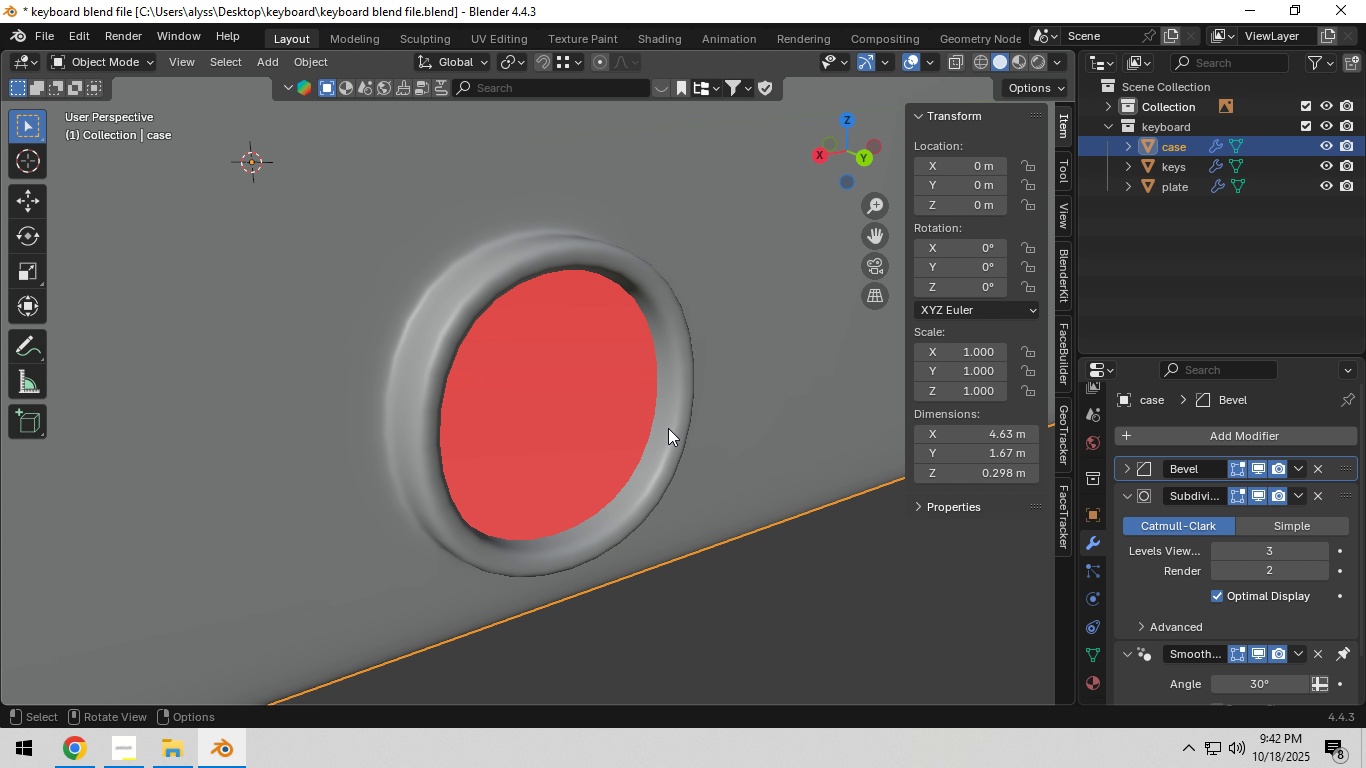 
left_click([668, 428])
 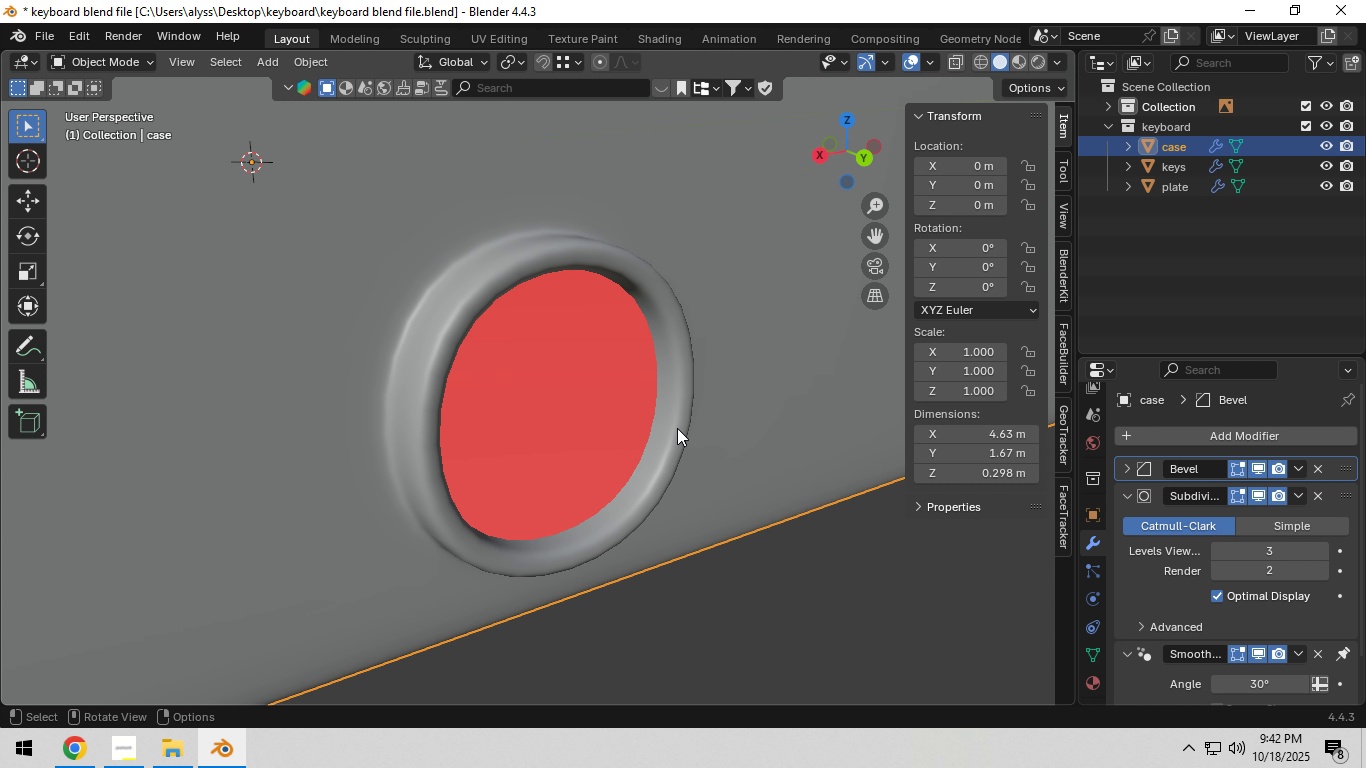 
scroll: coordinate [677, 428], scroll_direction: down, amount: 2.0
 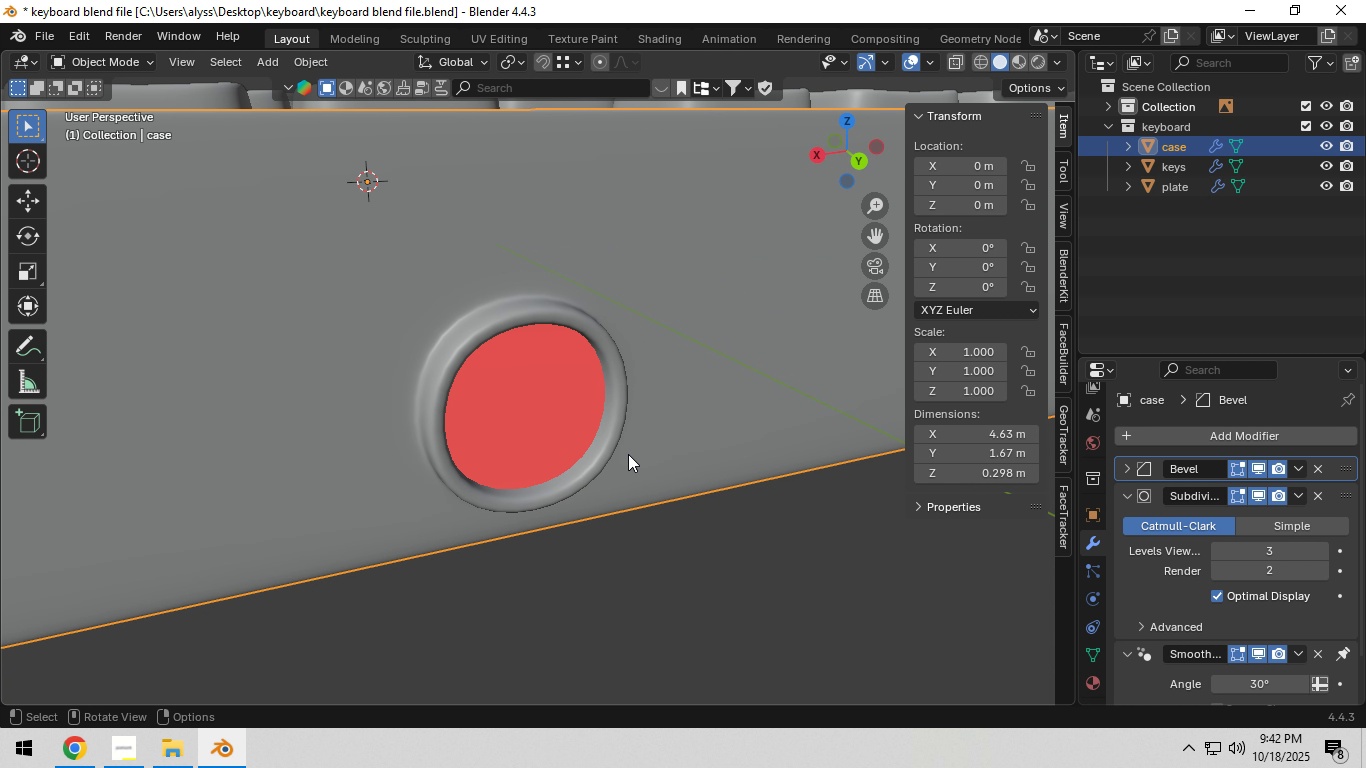 
scroll: coordinate [627, 455], scroll_direction: up, amount: 2.0
 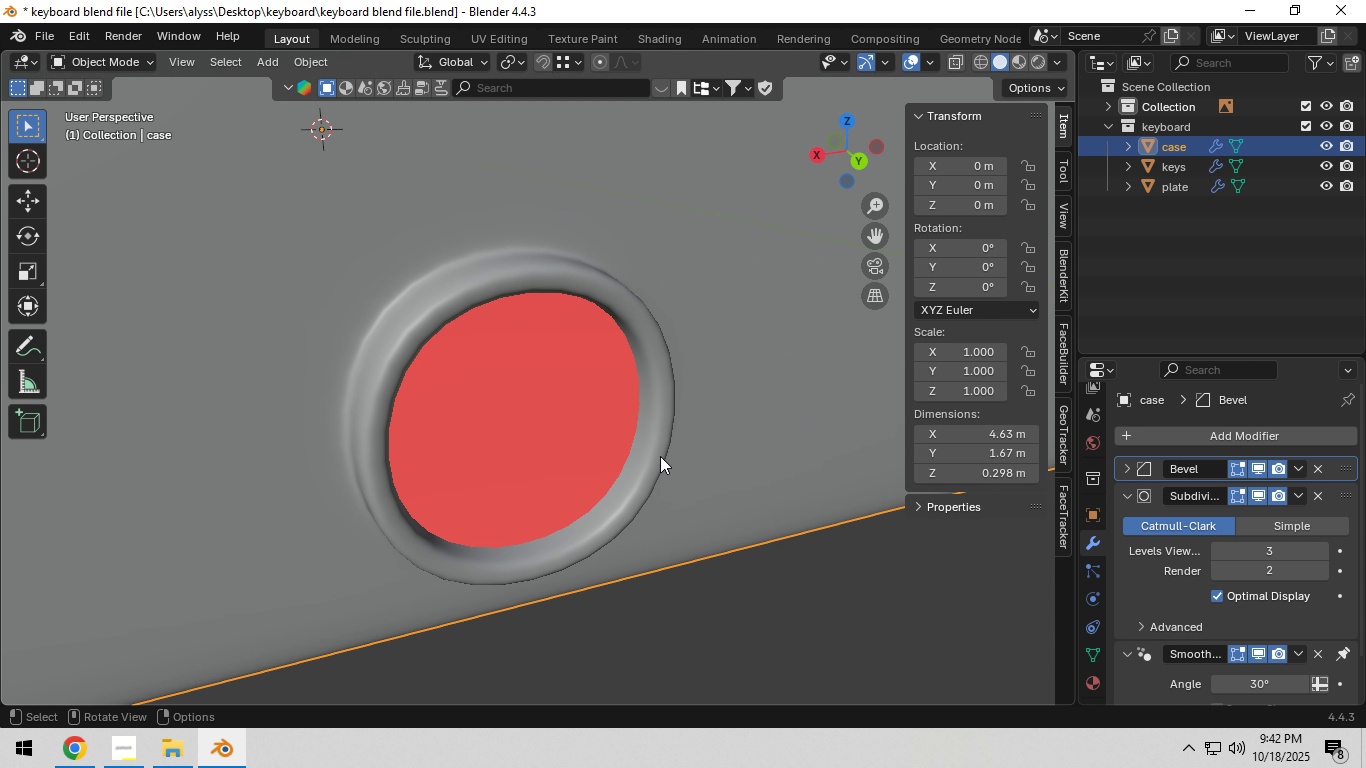 
scroll: coordinate [660, 453], scroll_direction: down, amount: 13.0
 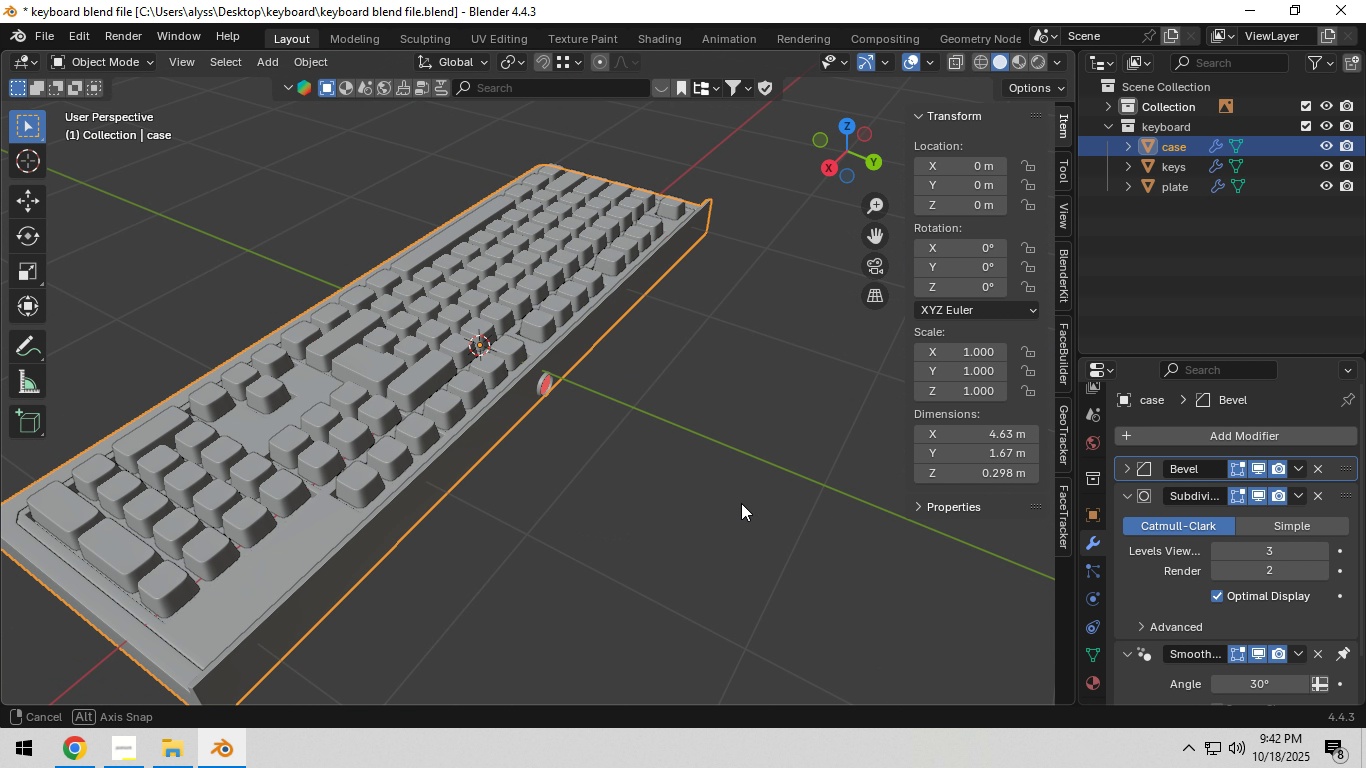 
scroll: coordinate [609, 464], scroll_direction: up, amount: 13.0
 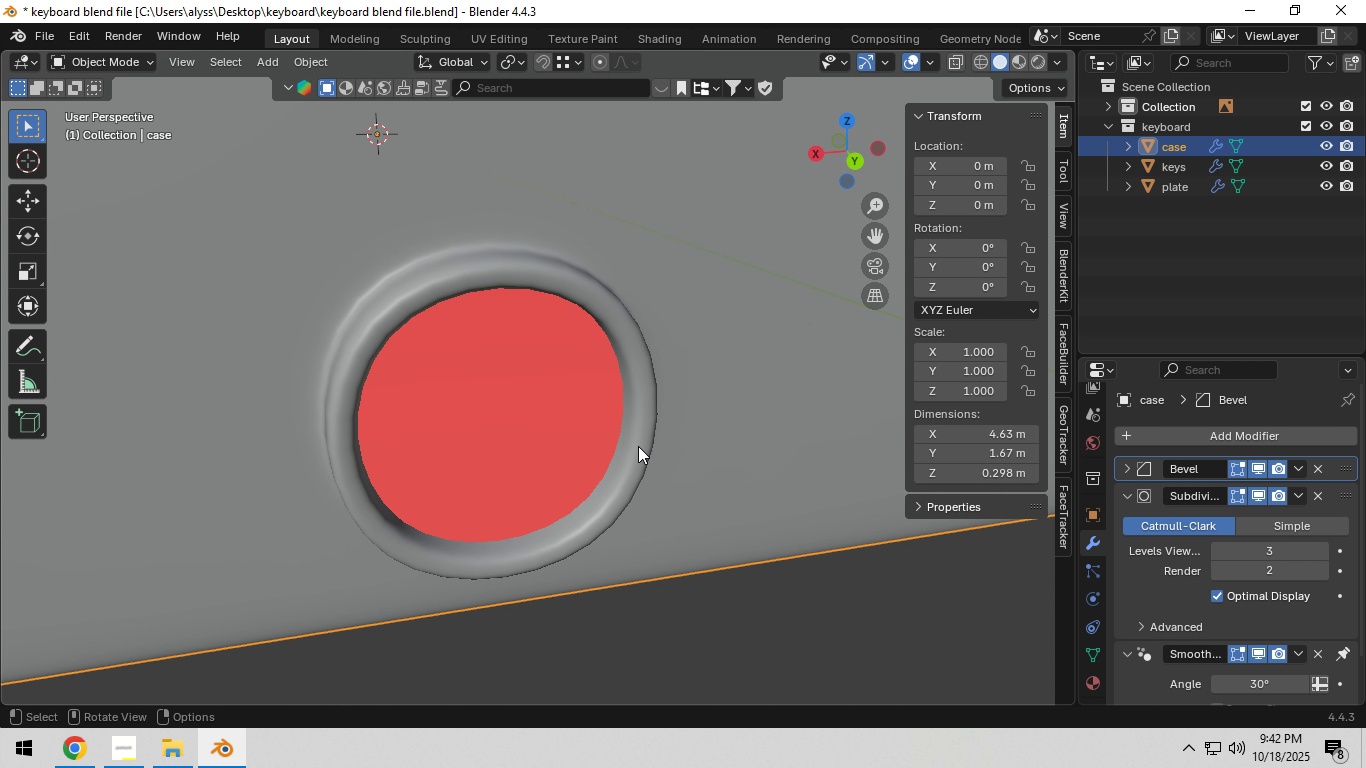 
key(Tab)
 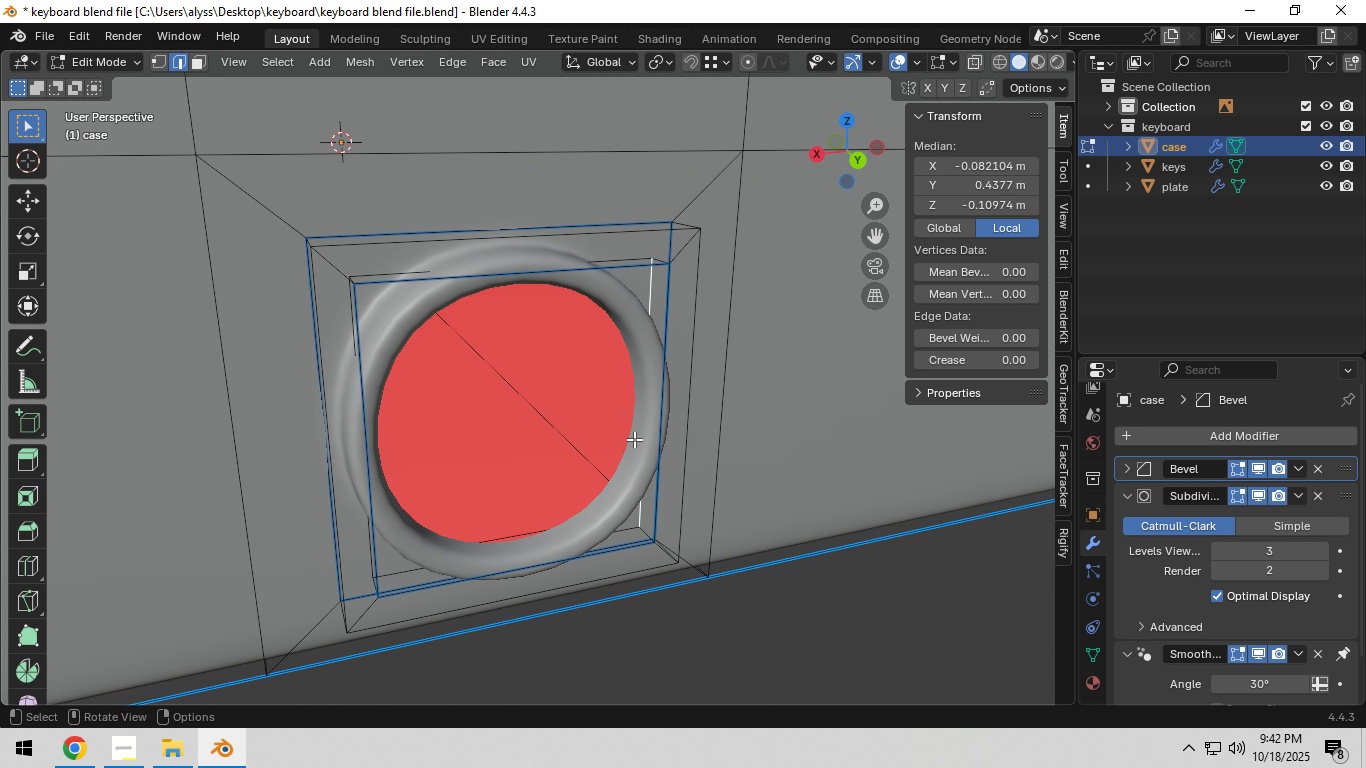 
hold_key(key=AltLeft, duration=0.49)
left_click([633, 439])
 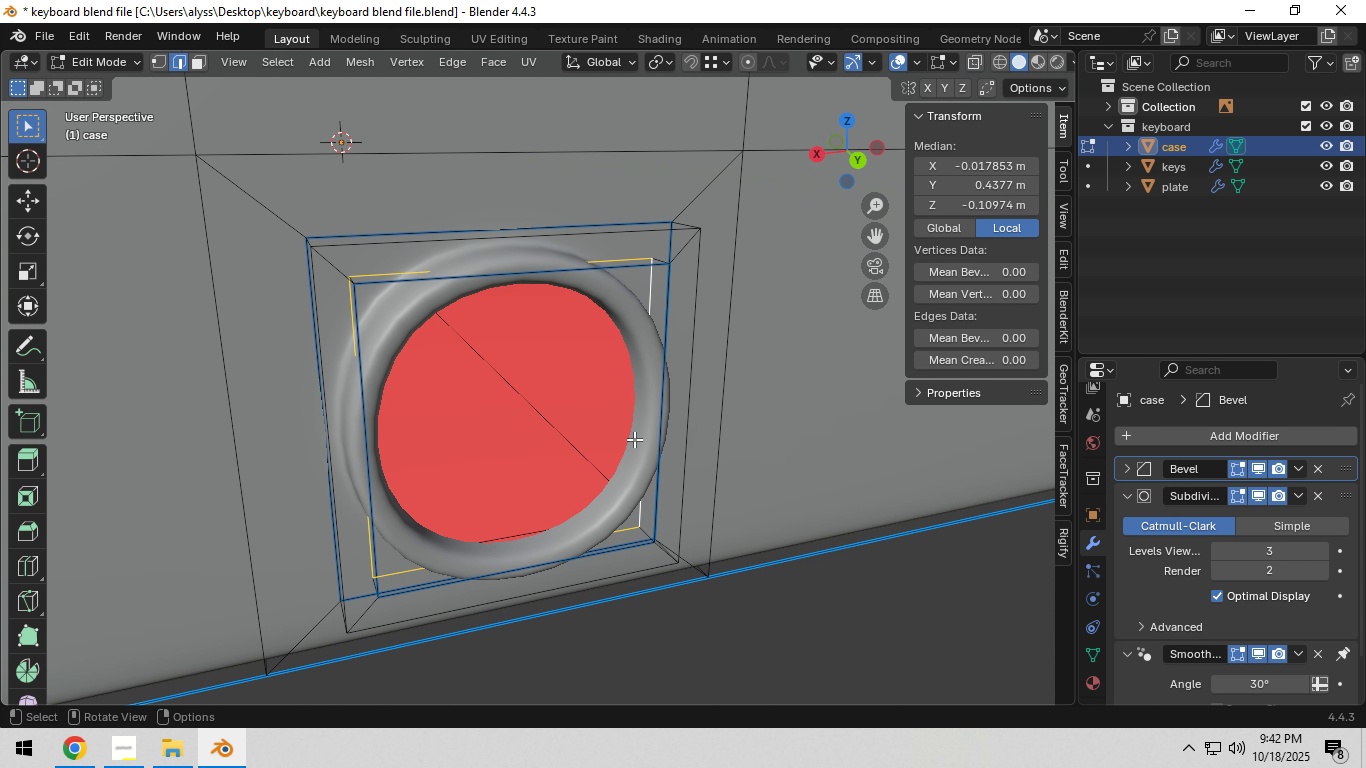 
key(G)
 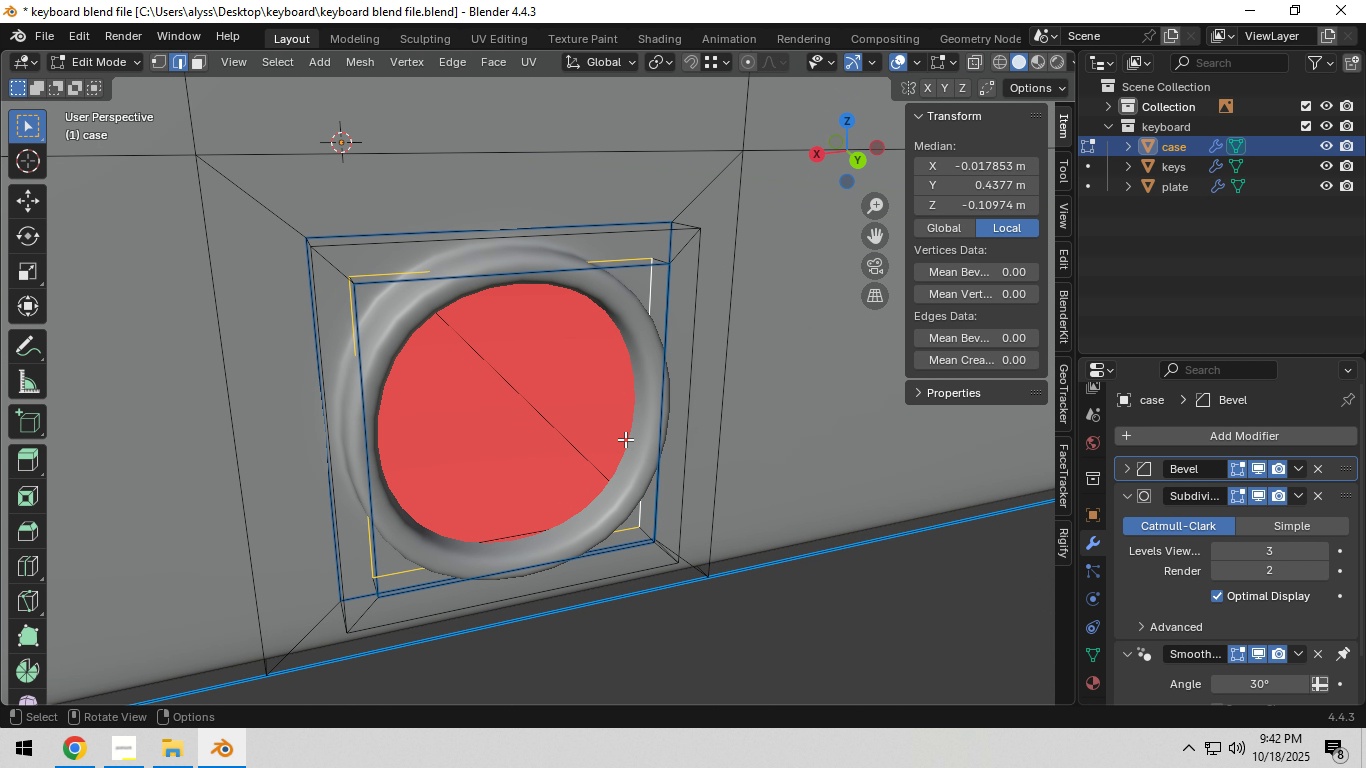 
right_click([625, 439])
 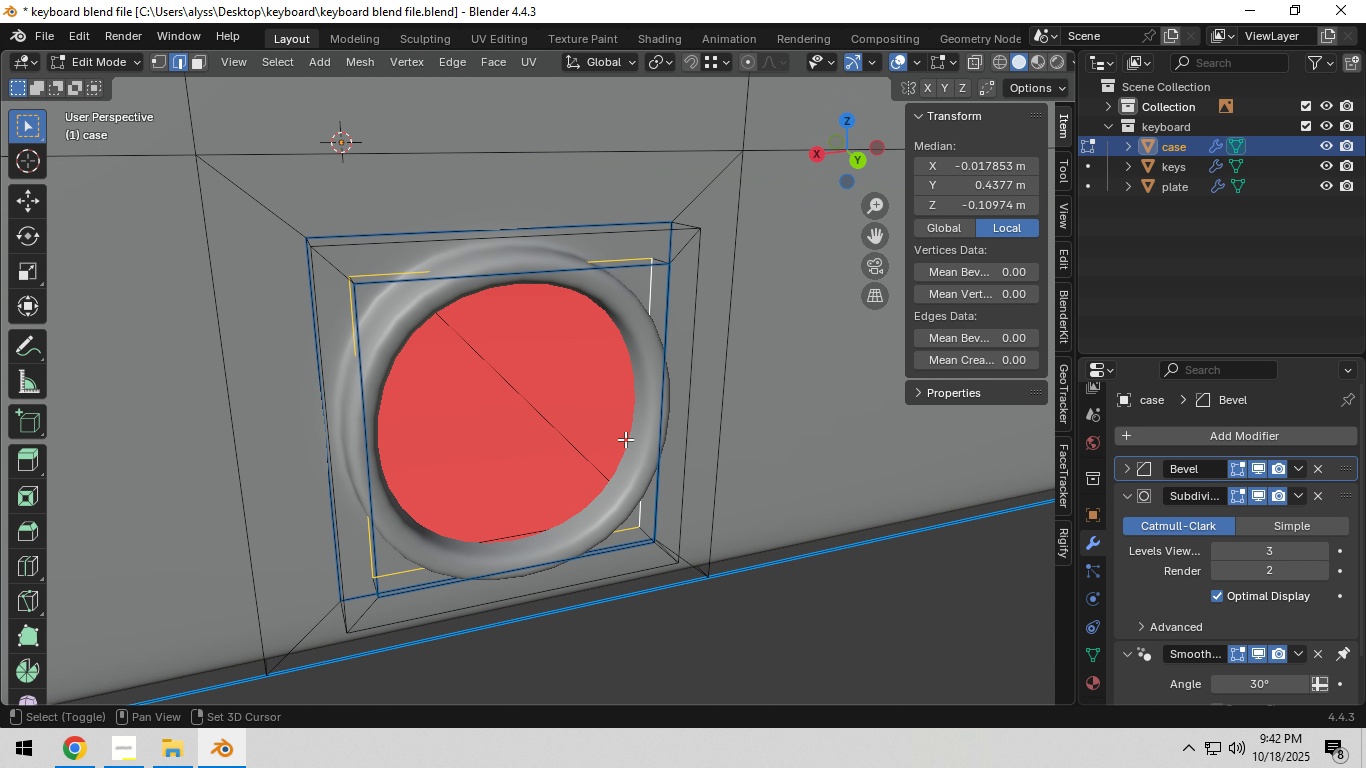 
key(Shift+ShiftLeft)
 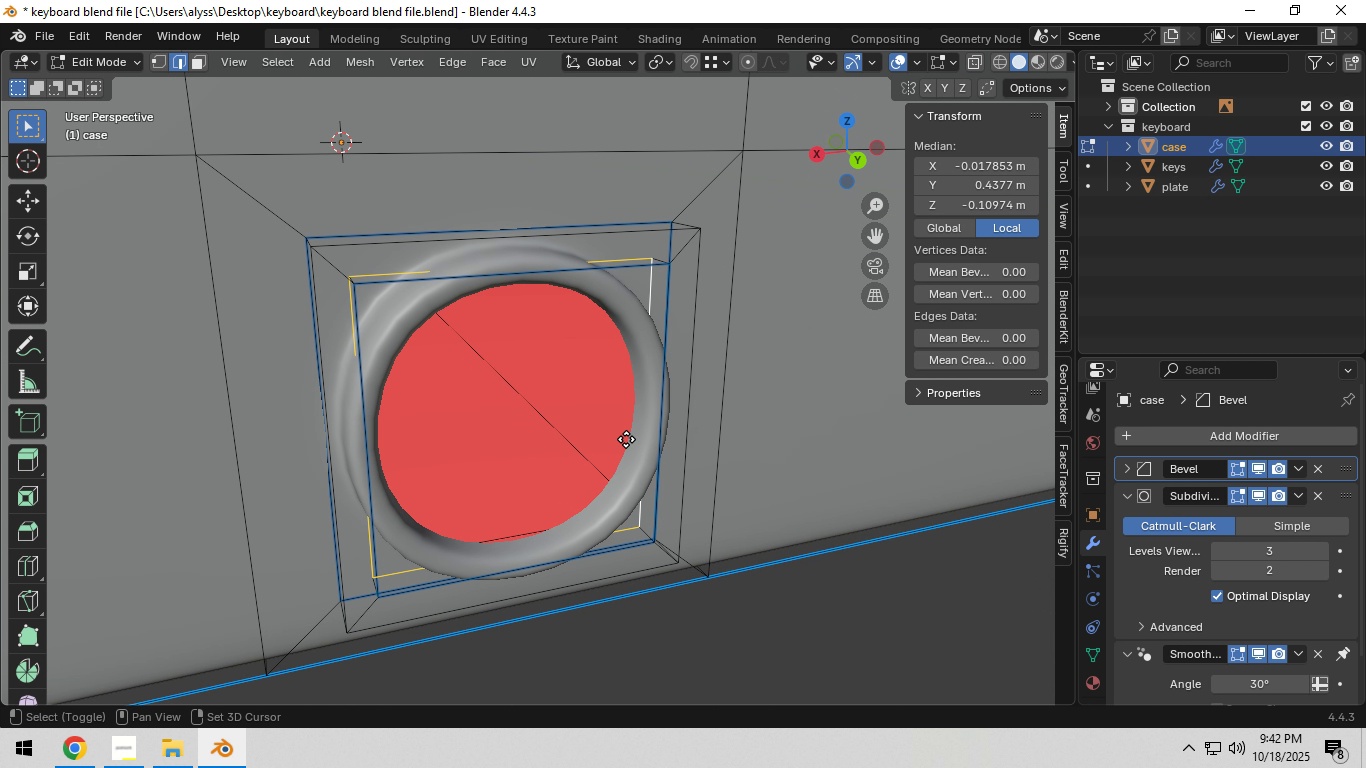 
key(Shift+D)
 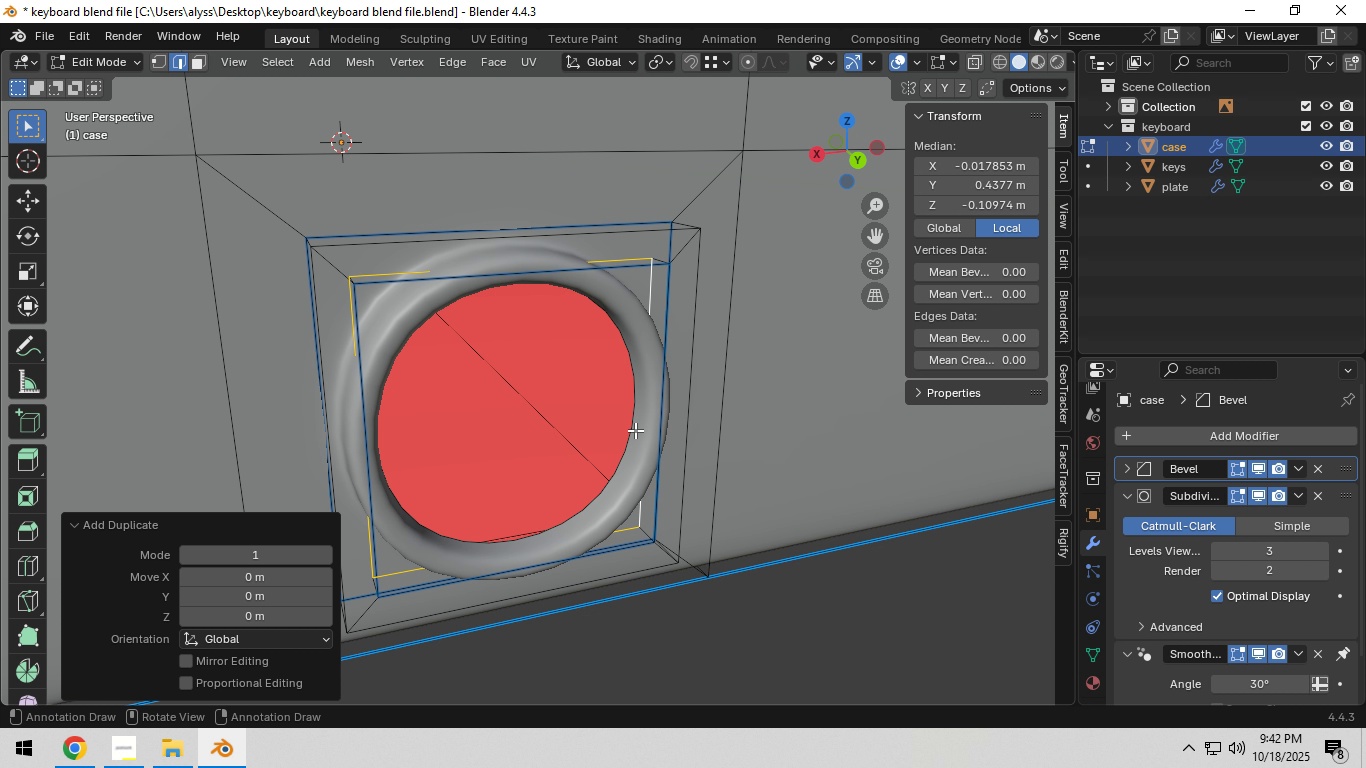 
right_click([635, 430])
 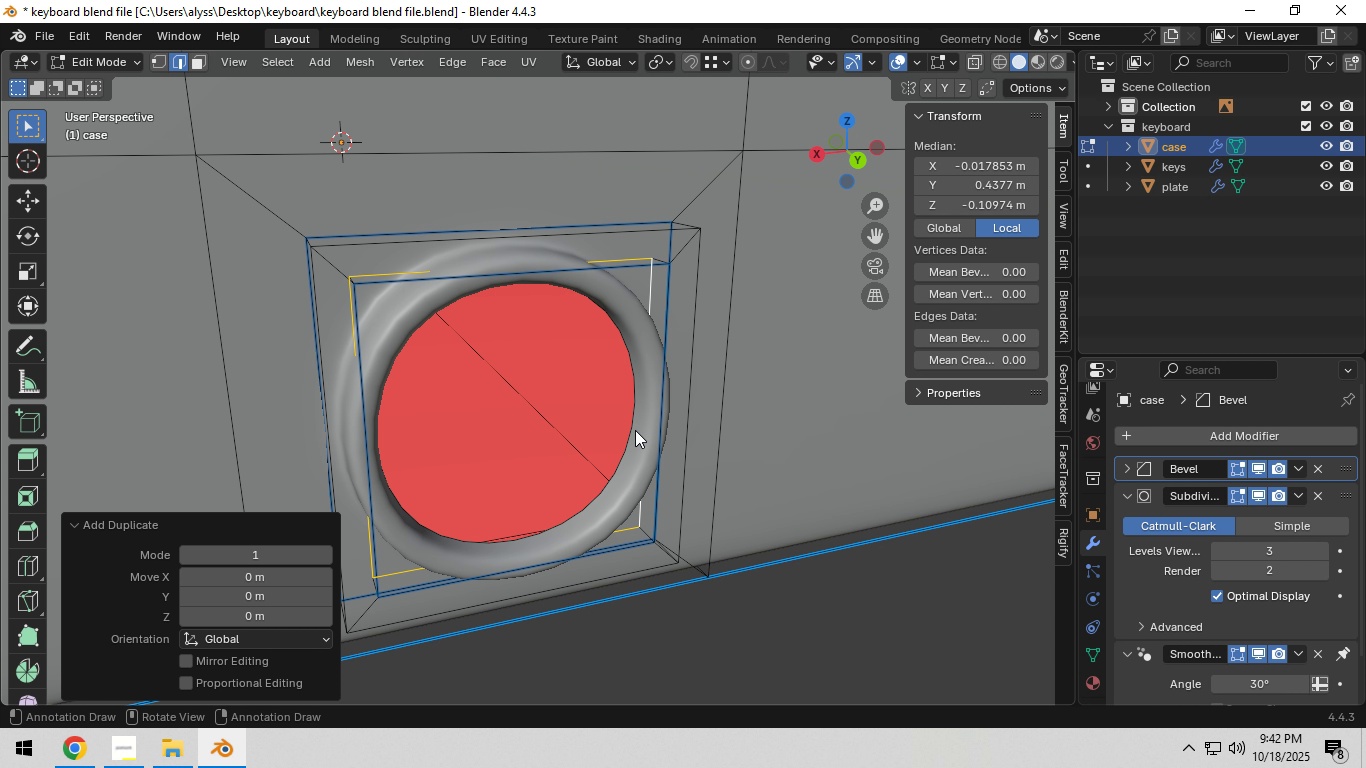 
key(P)
 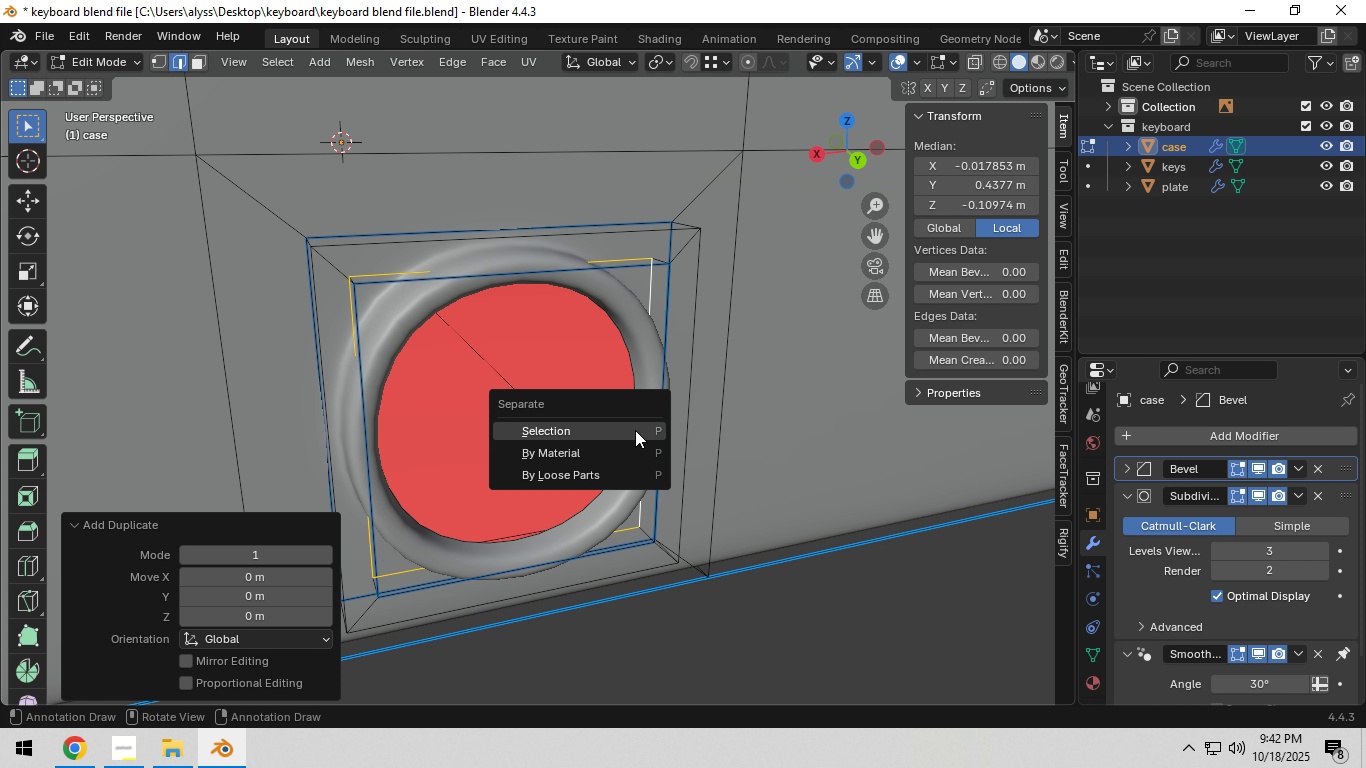 
left_click([635, 430])
 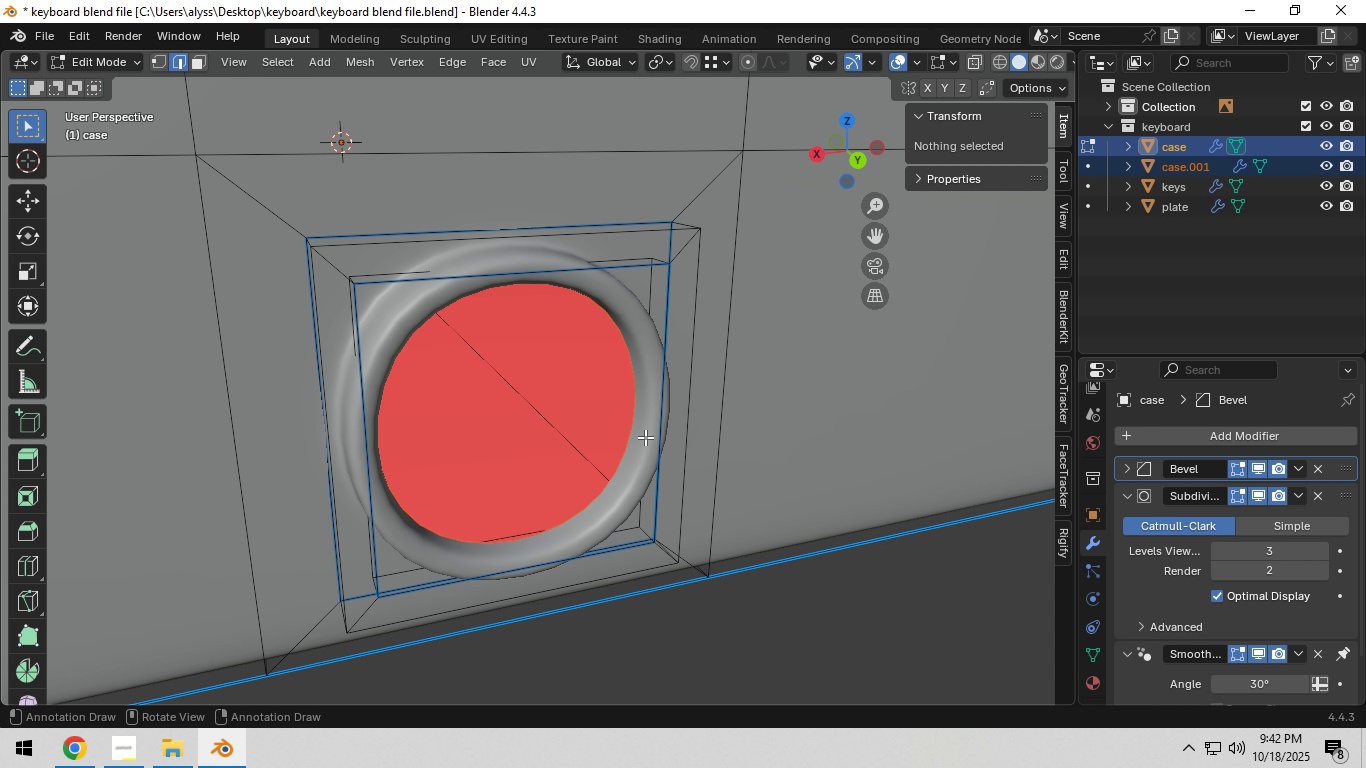 
key(Tab)
 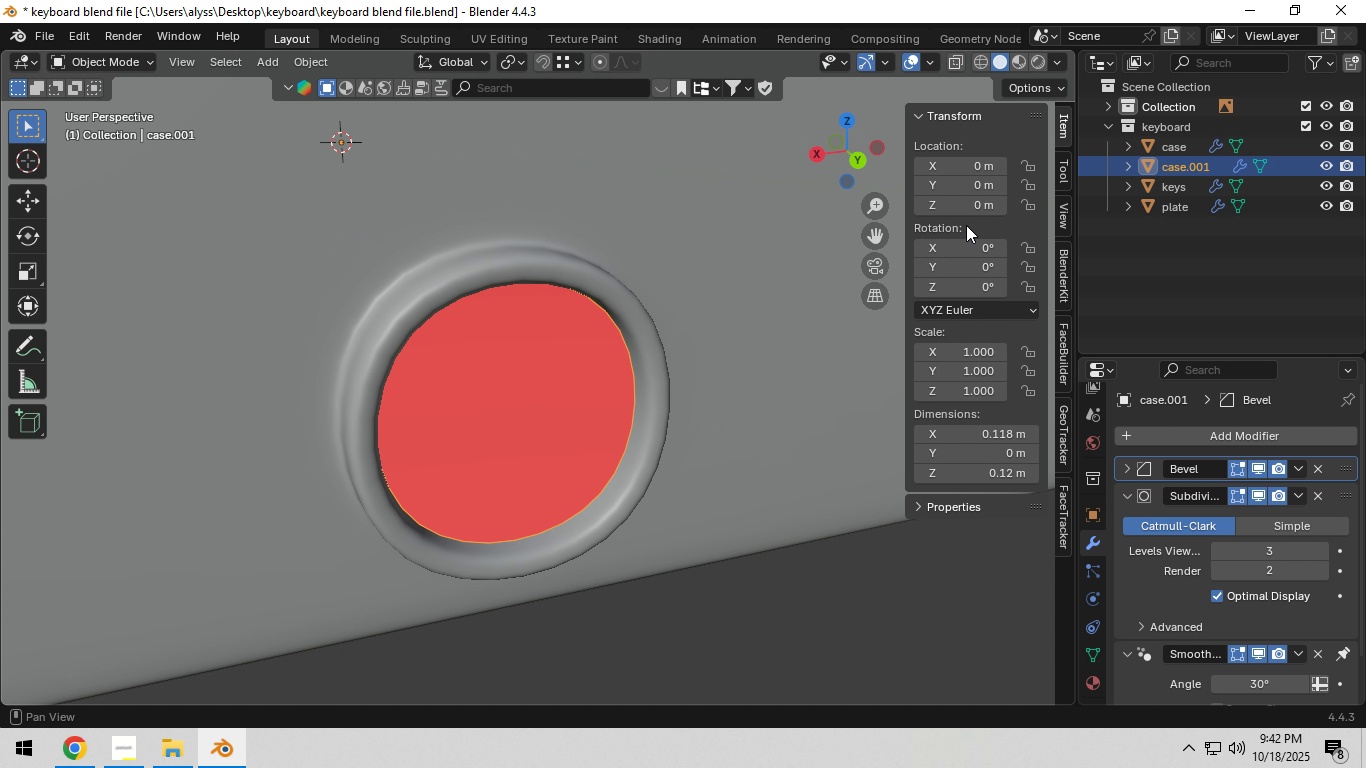 
type([F2]wa)
key(Backspace)
type(ire)
 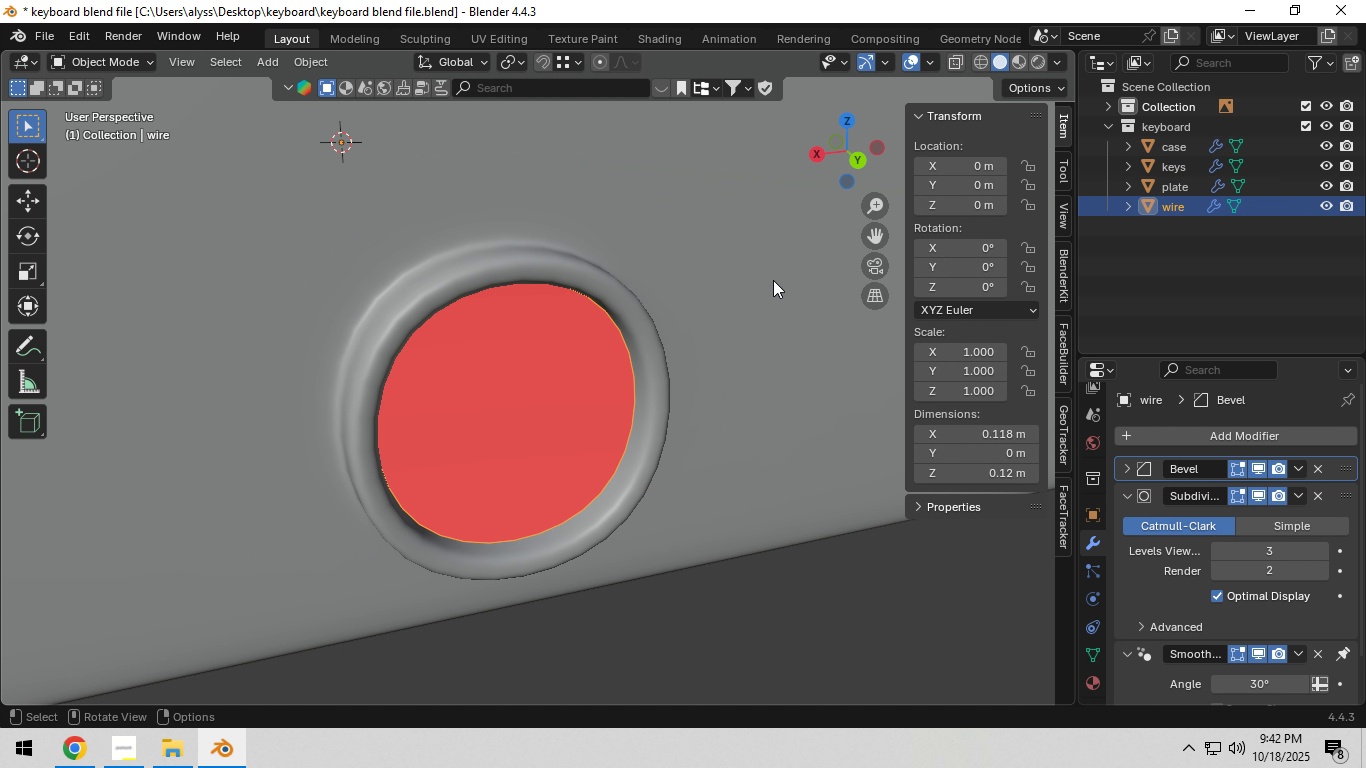 
key(Enter)
 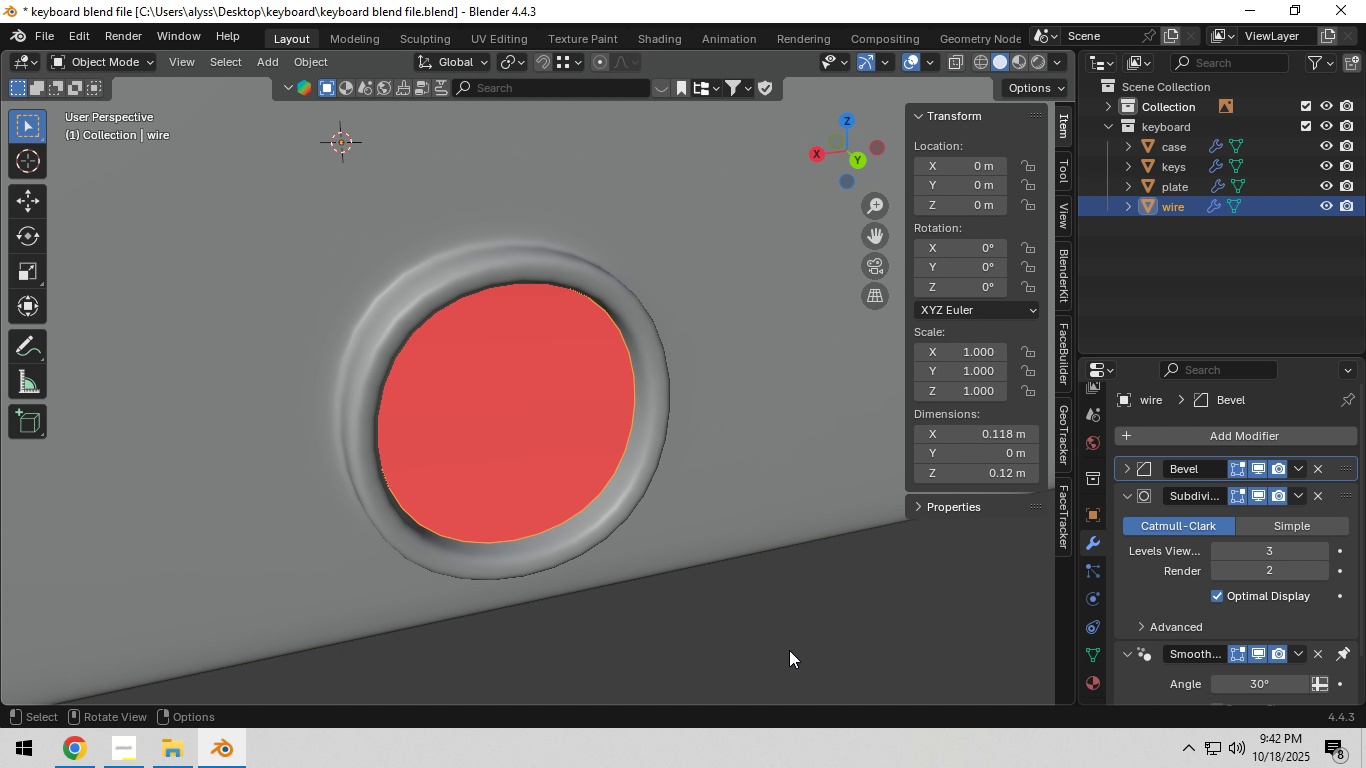 
left_click([789, 643])
 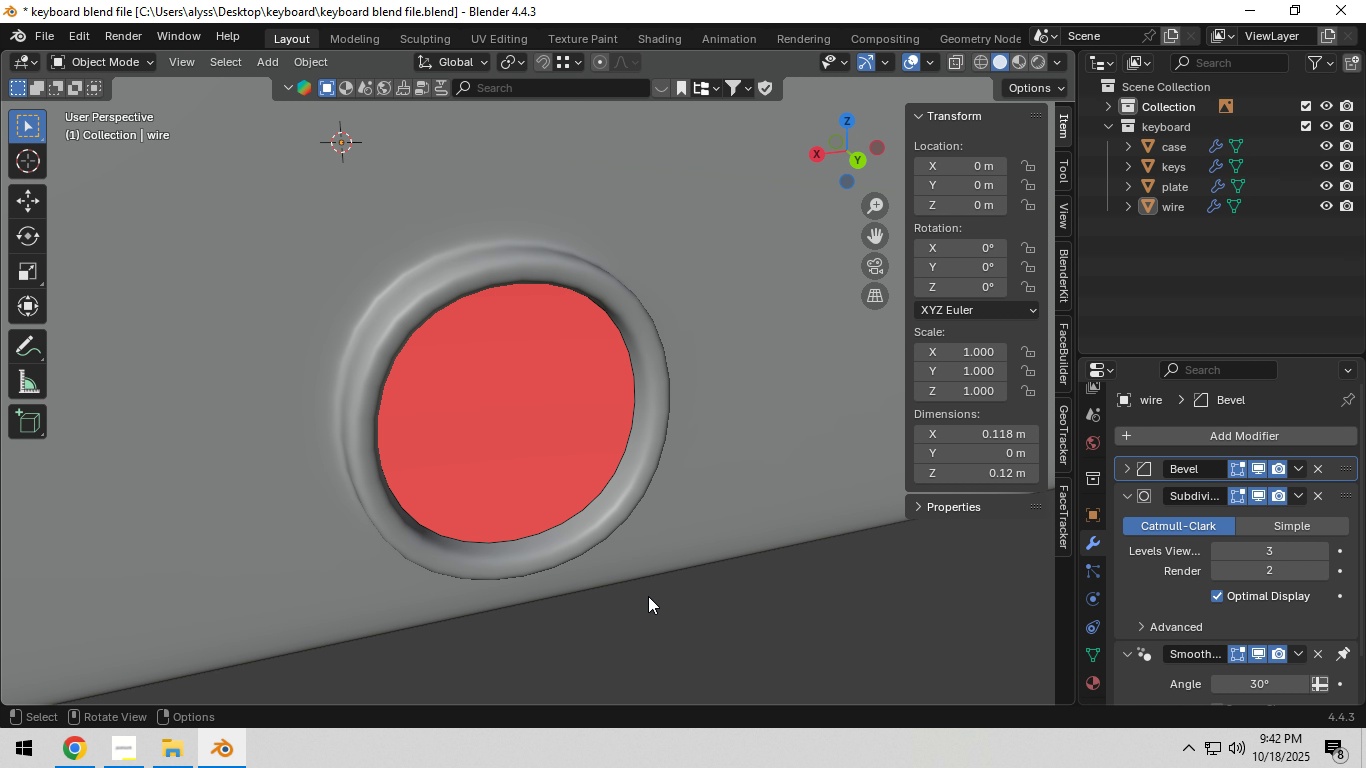 
scroll: coordinate [648, 596], scroll_direction: down, amount: 1.0
 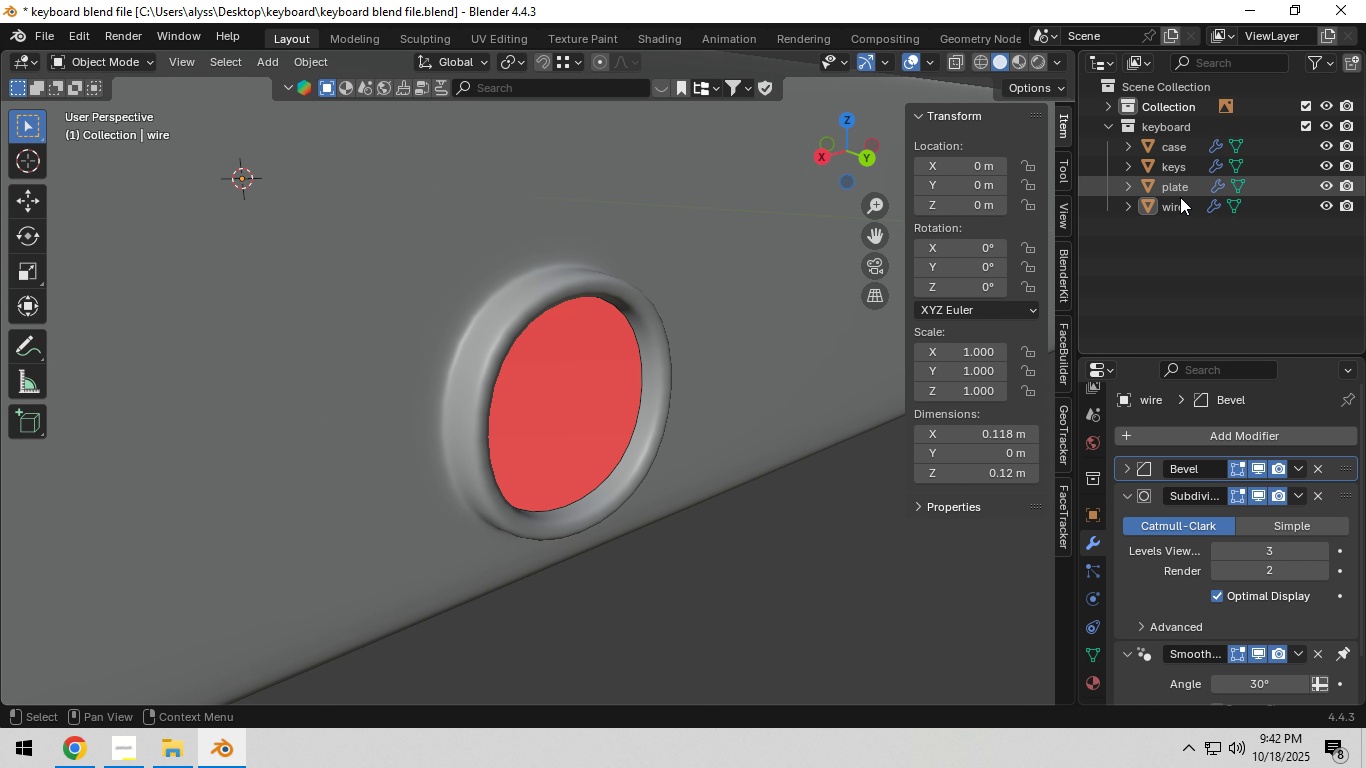 
left_click([1179, 205])
 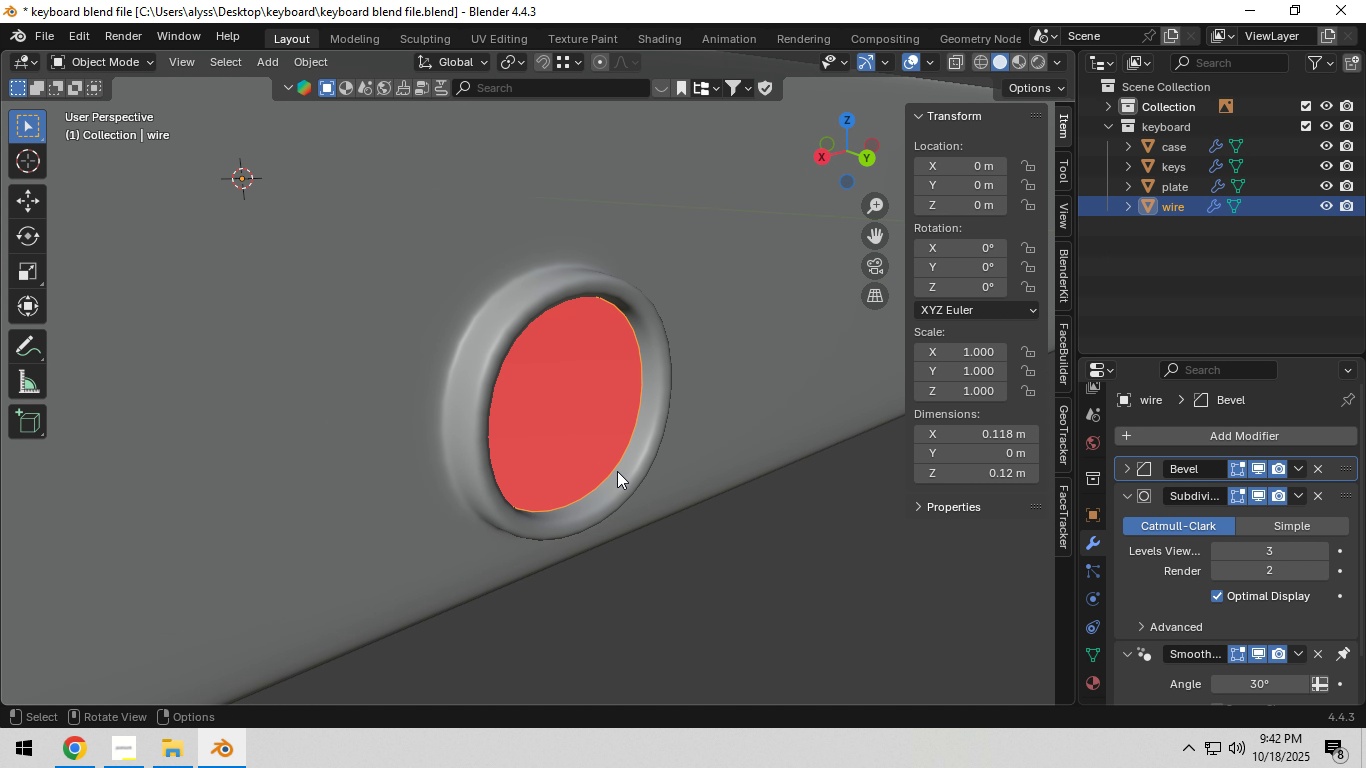 
key(Tab)
 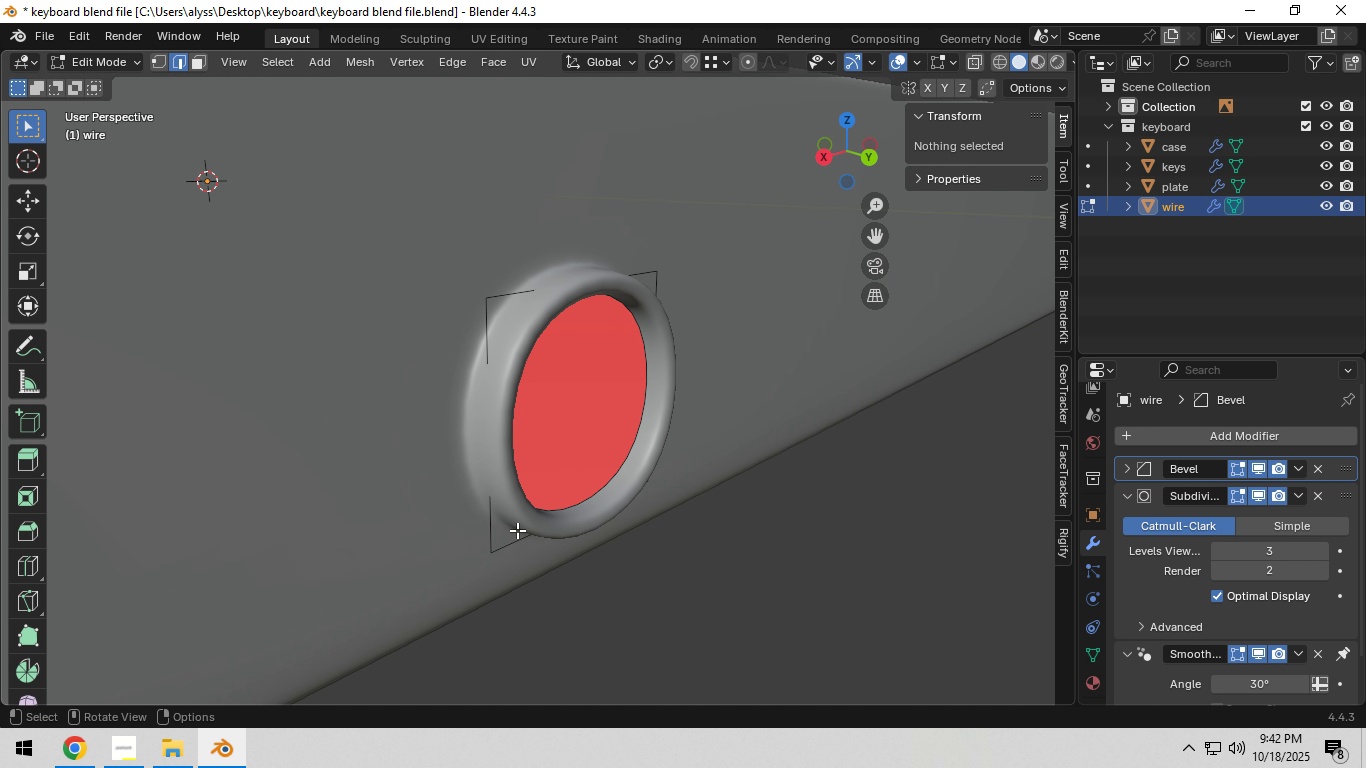 
hold_key(key=AltLeft, duration=0.46)
left_click([502, 549])
 